 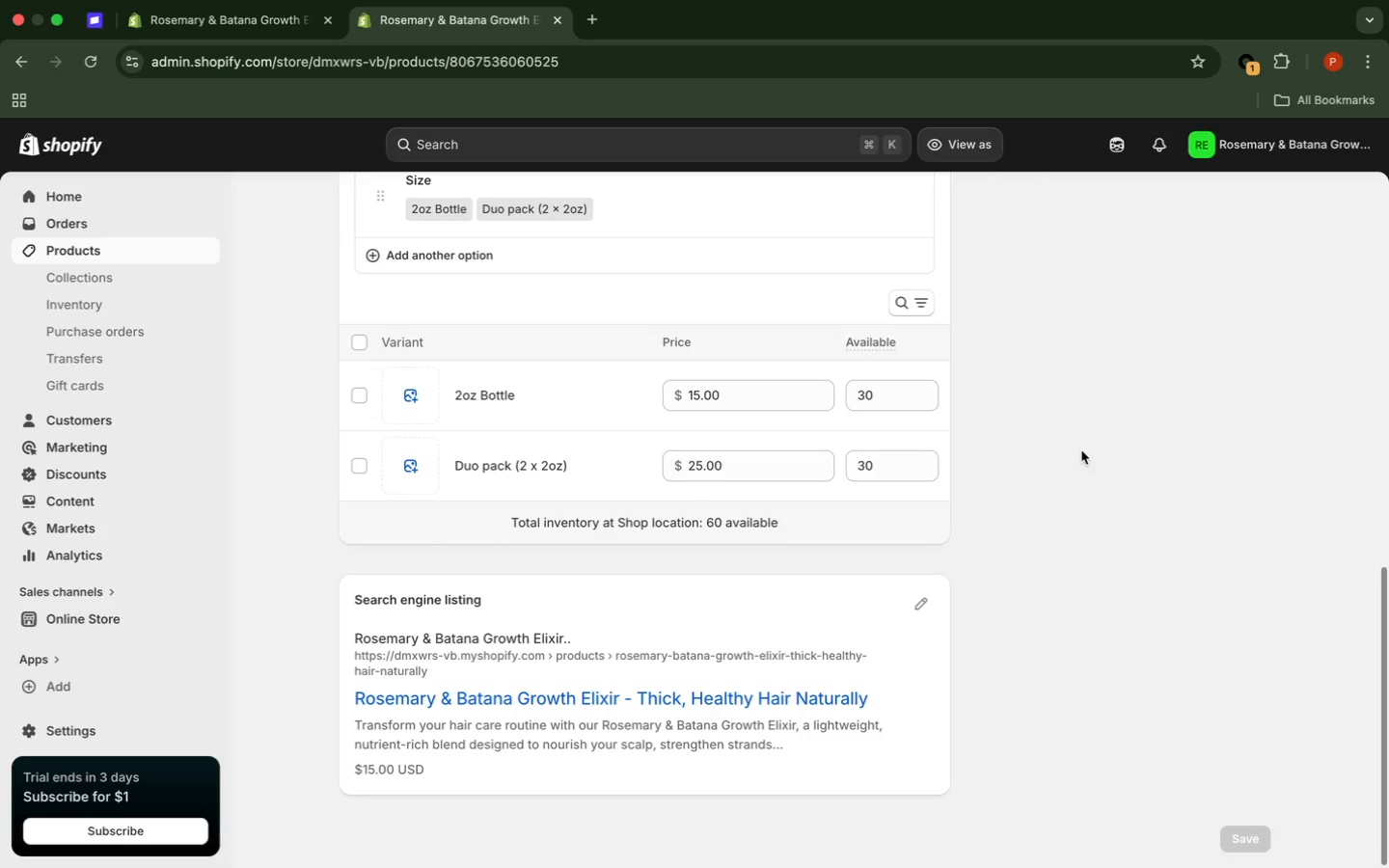 
scroll: coordinate [1129, 315], scroll_direction: up, amount: 9.0
 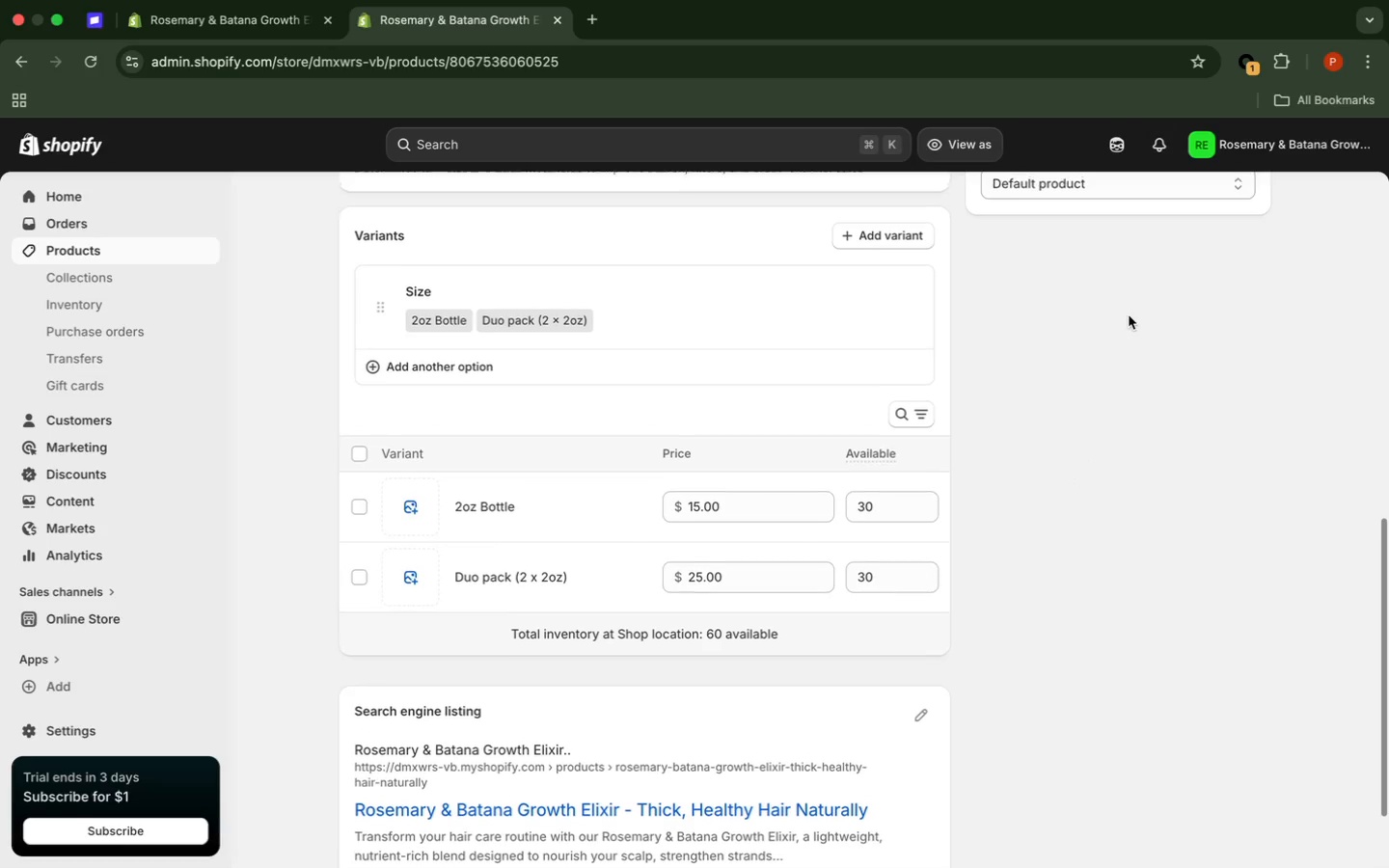 
scroll: coordinate [1165, 301], scroll_direction: down, amount: 17.0
 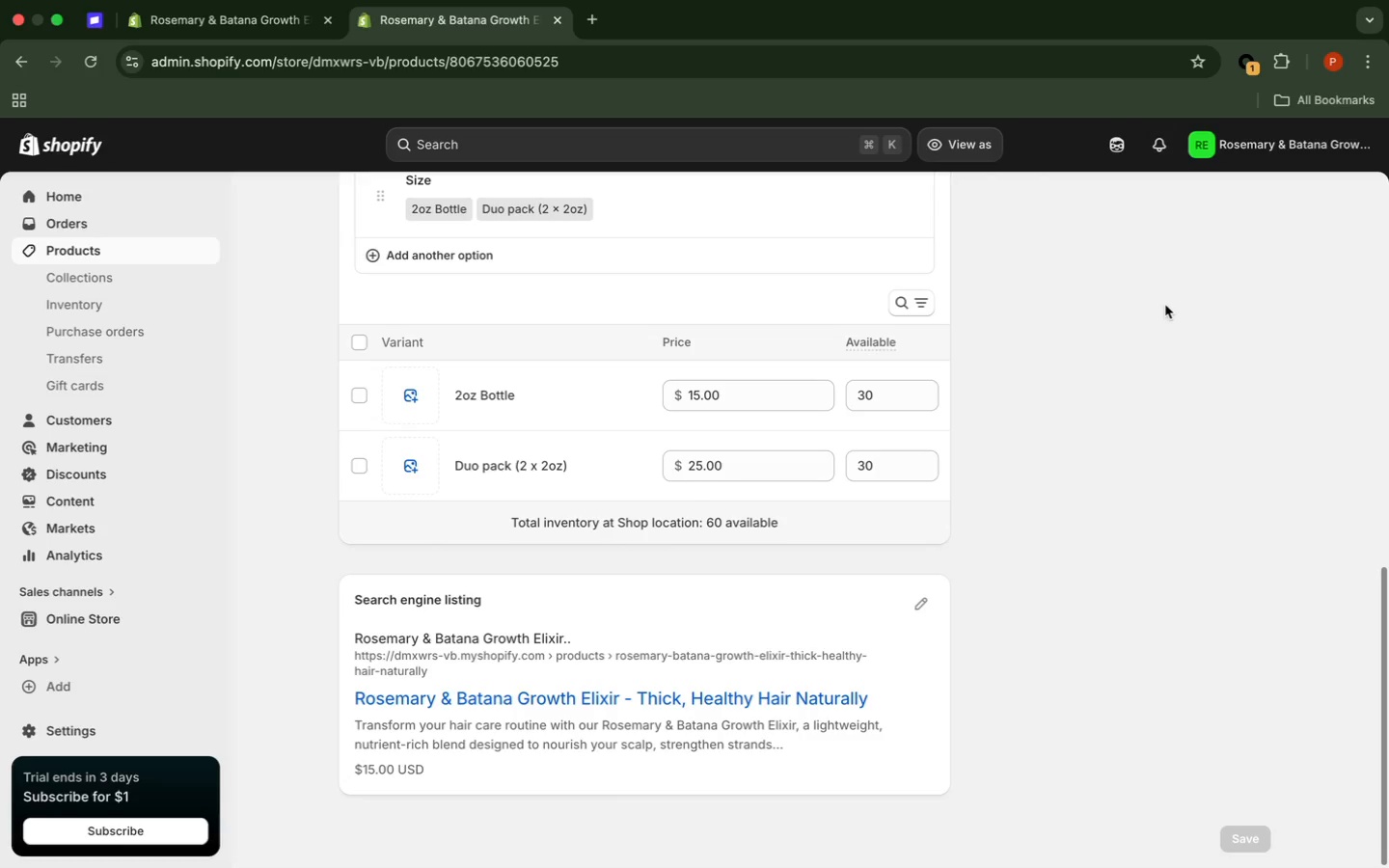 
mouse_move([1066, 867])
 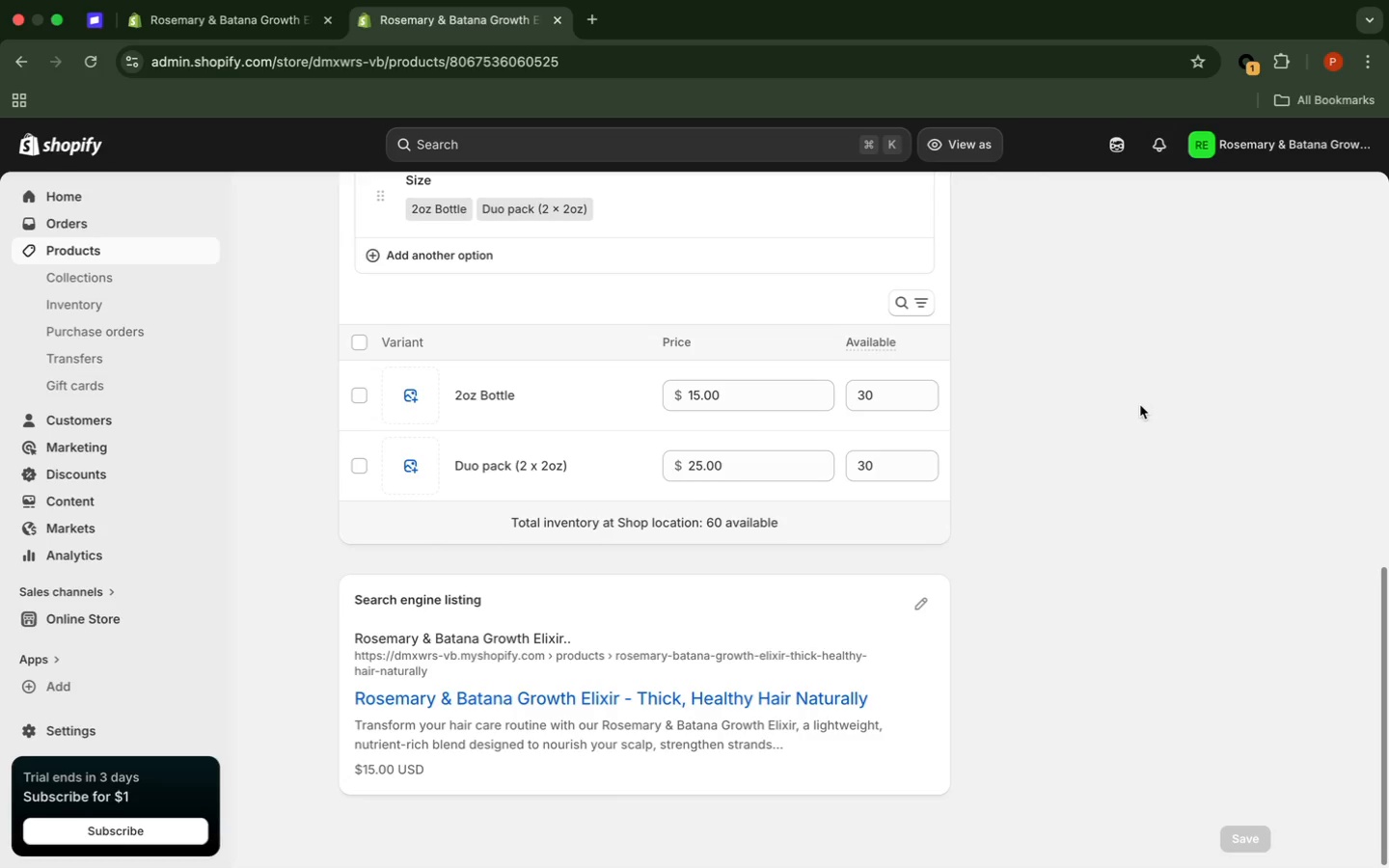 
wait(69.44)
 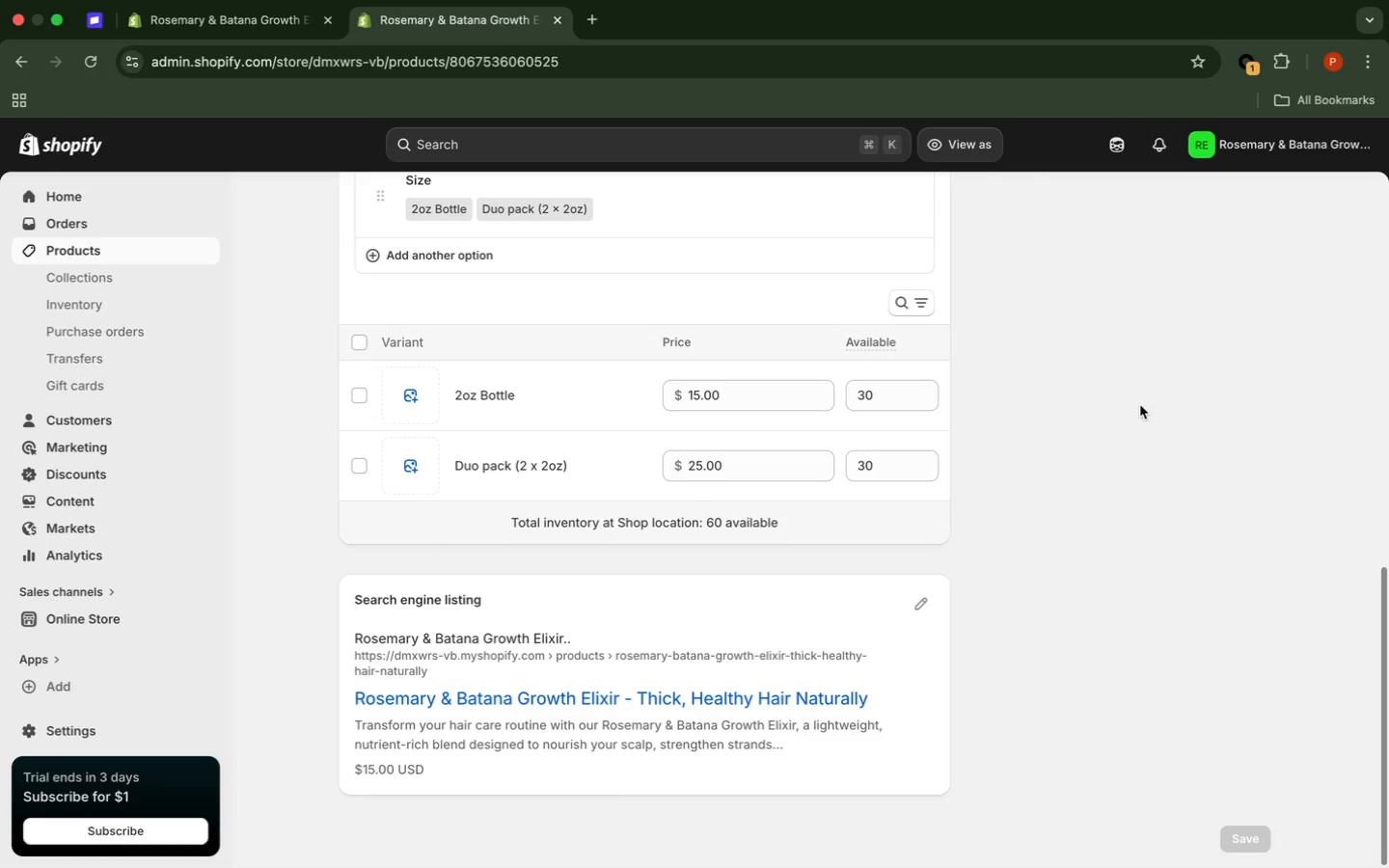 
left_click([194, 256])
 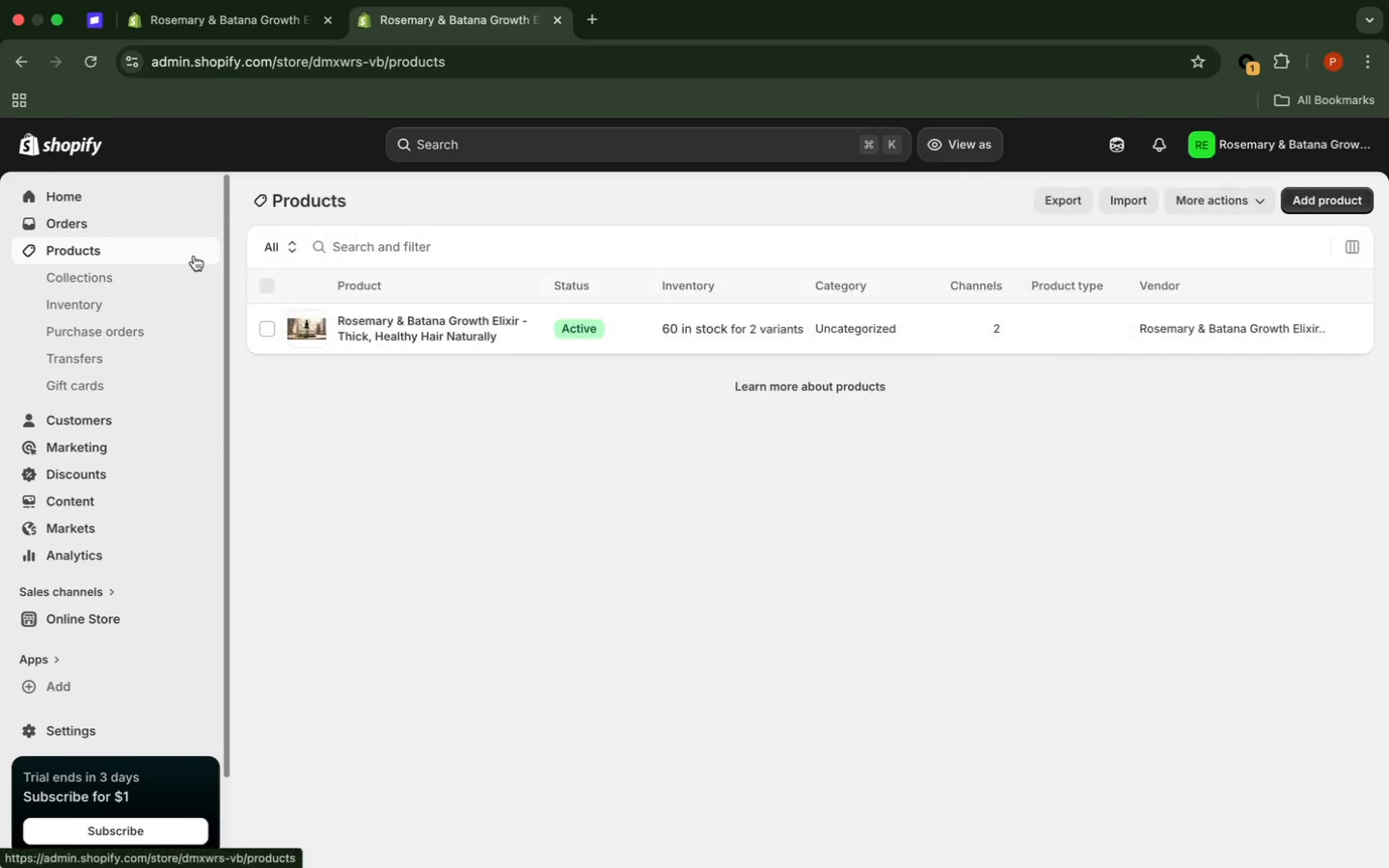 
wait(11.83)
 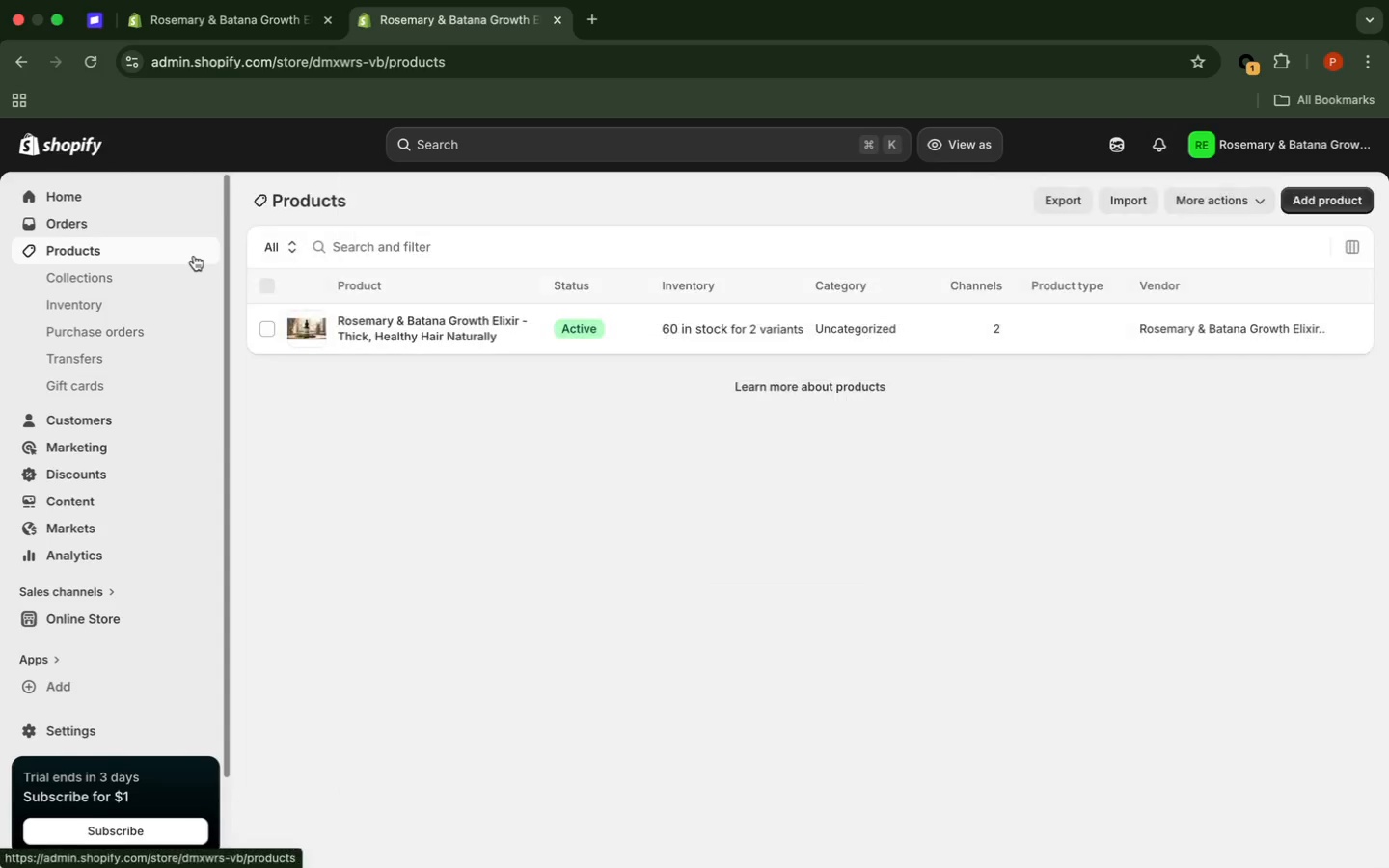 
left_click([547, 342])
 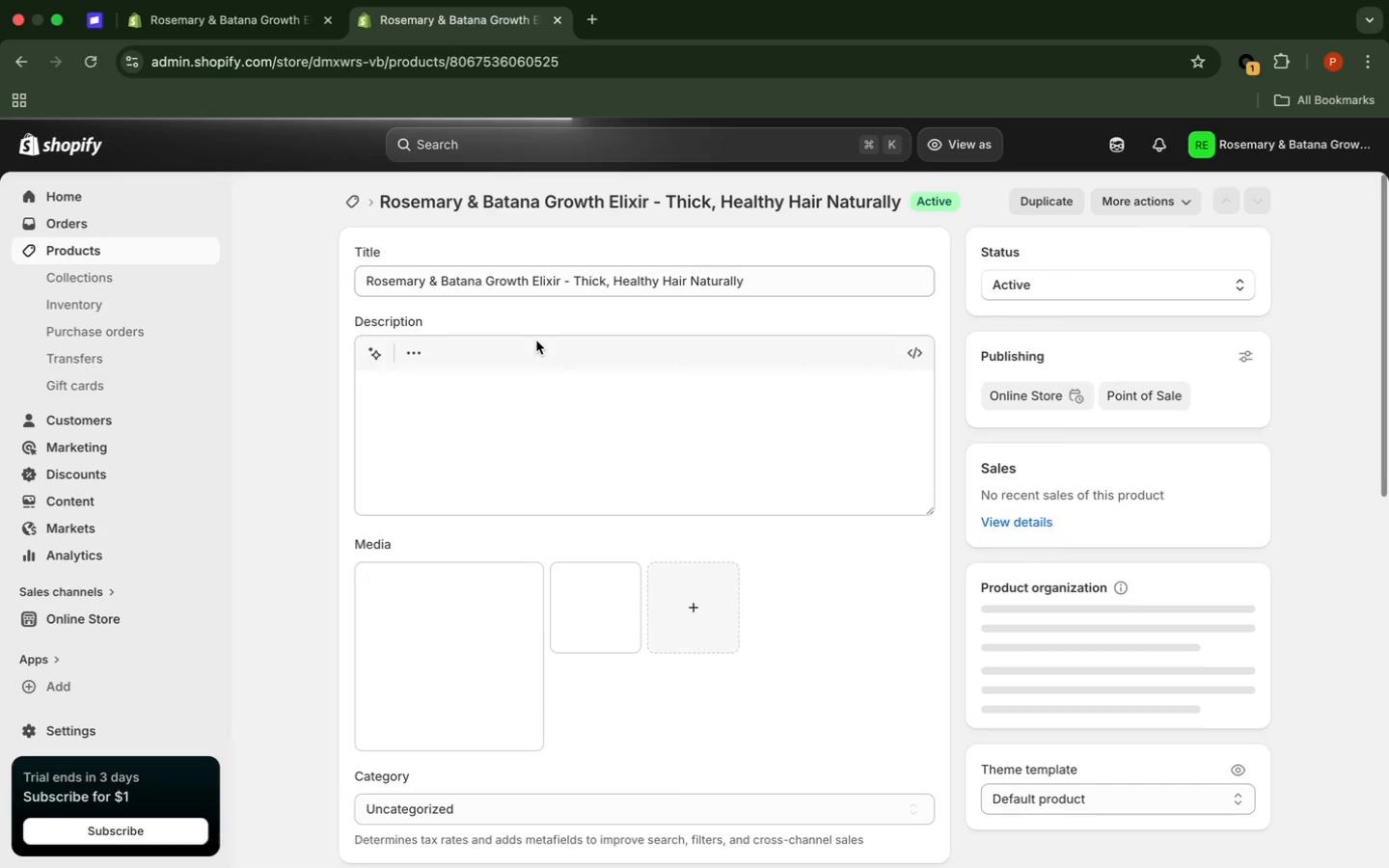 
wait(12.76)
 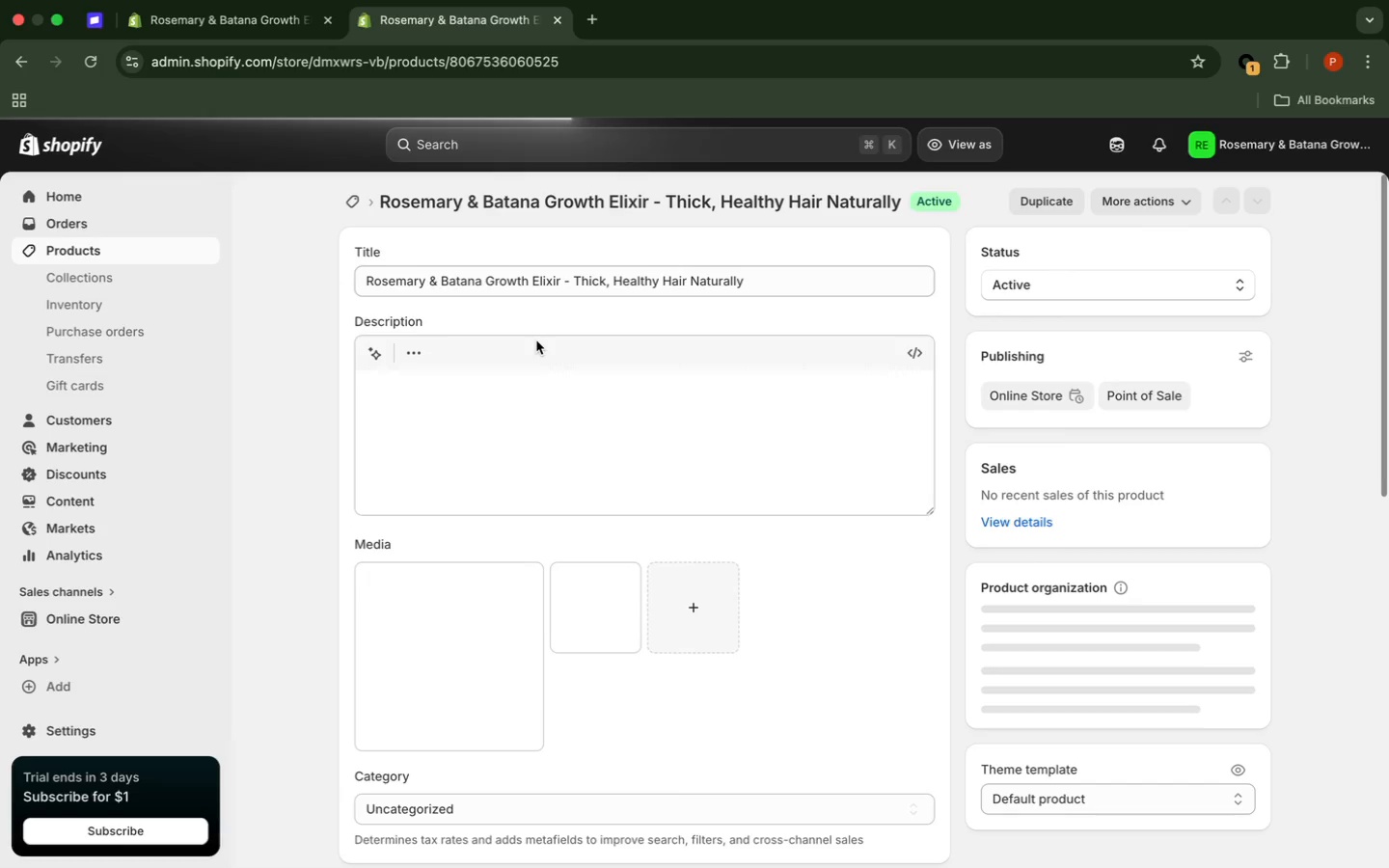 
left_click([1295, 461])
 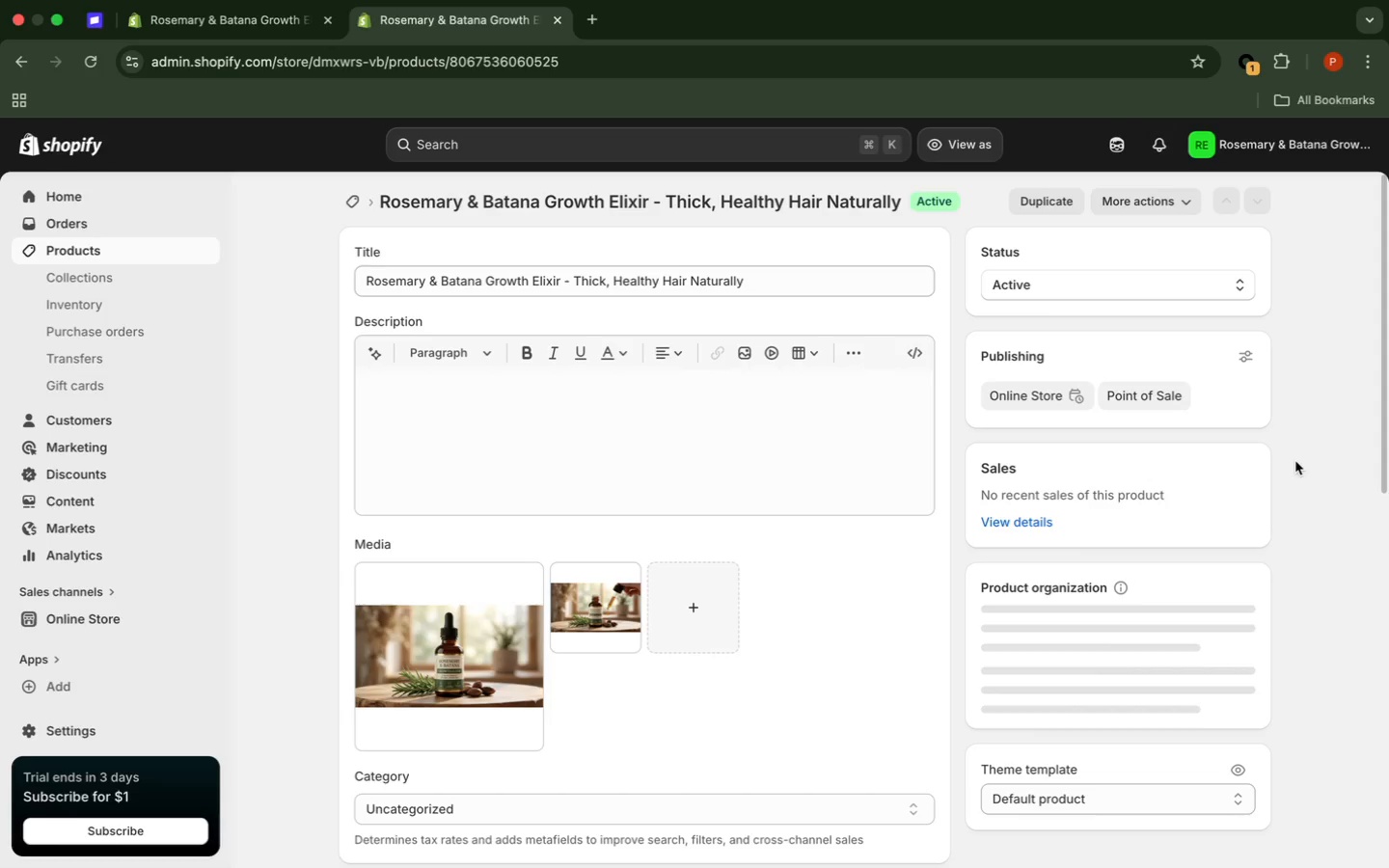 
scroll: coordinate [1294, 468], scroll_direction: down, amount: 23.0
 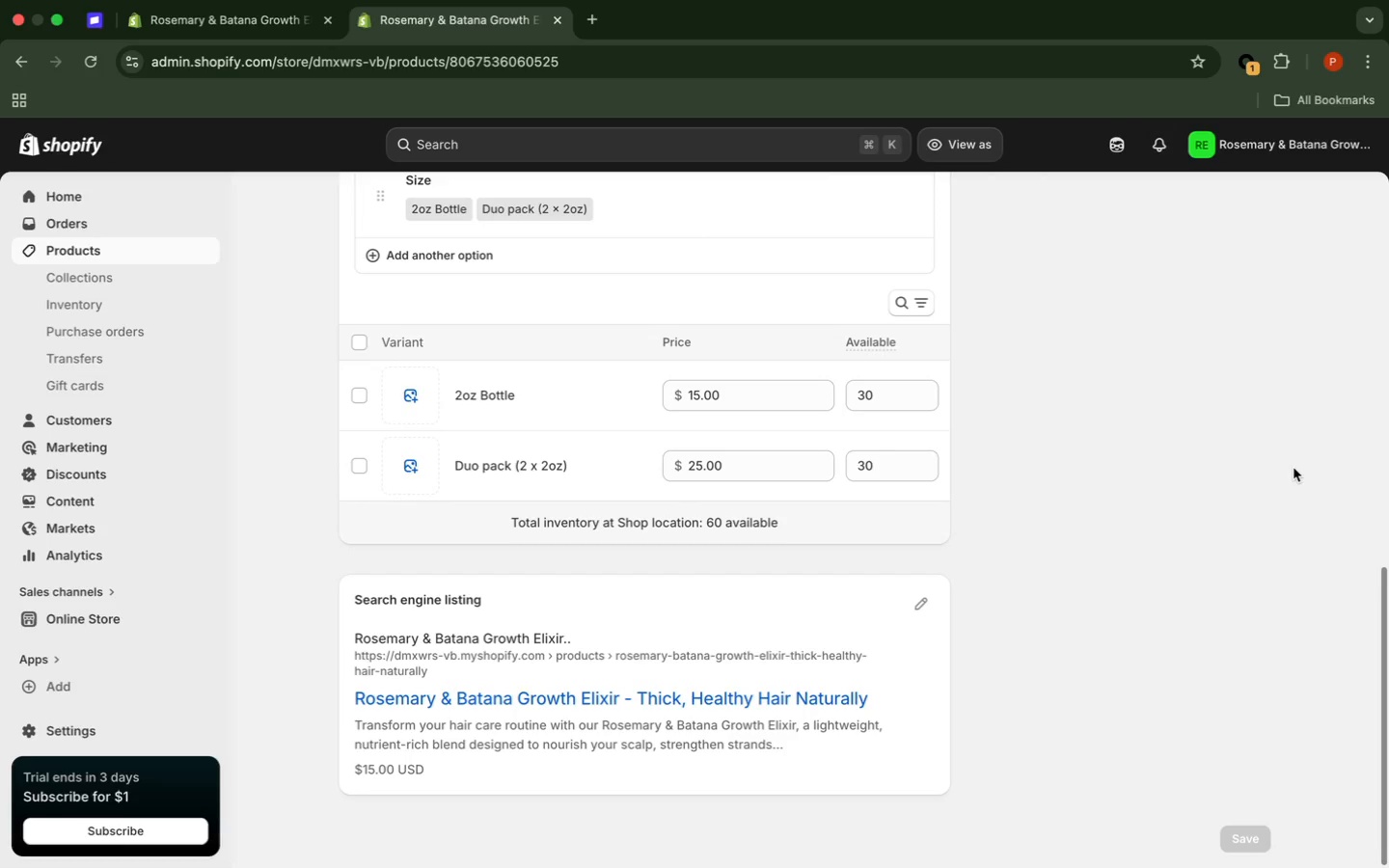 
scroll: coordinate [1302, 457], scroll_direction: up, amount: 29.0
 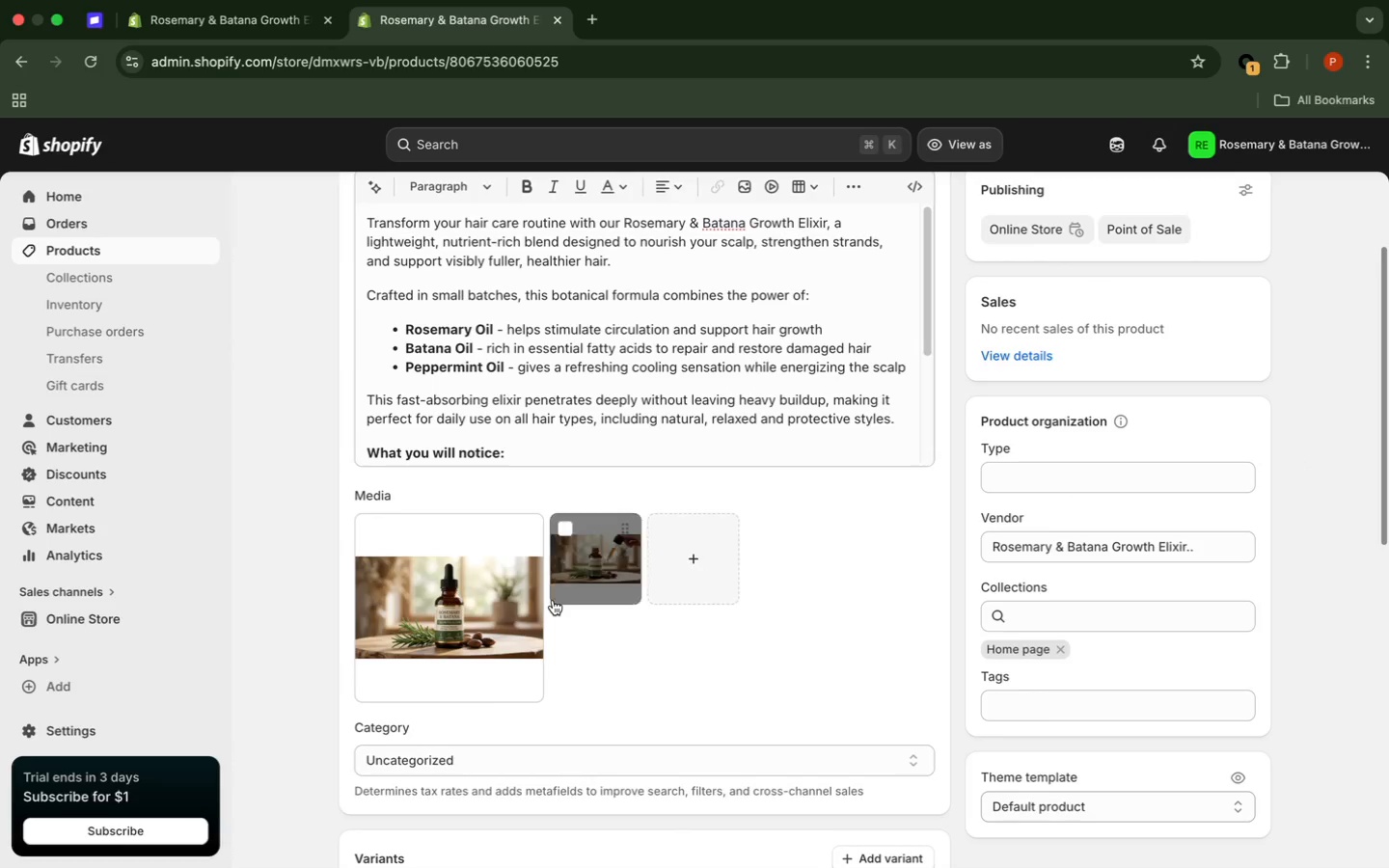 
left_click([580, 570])
 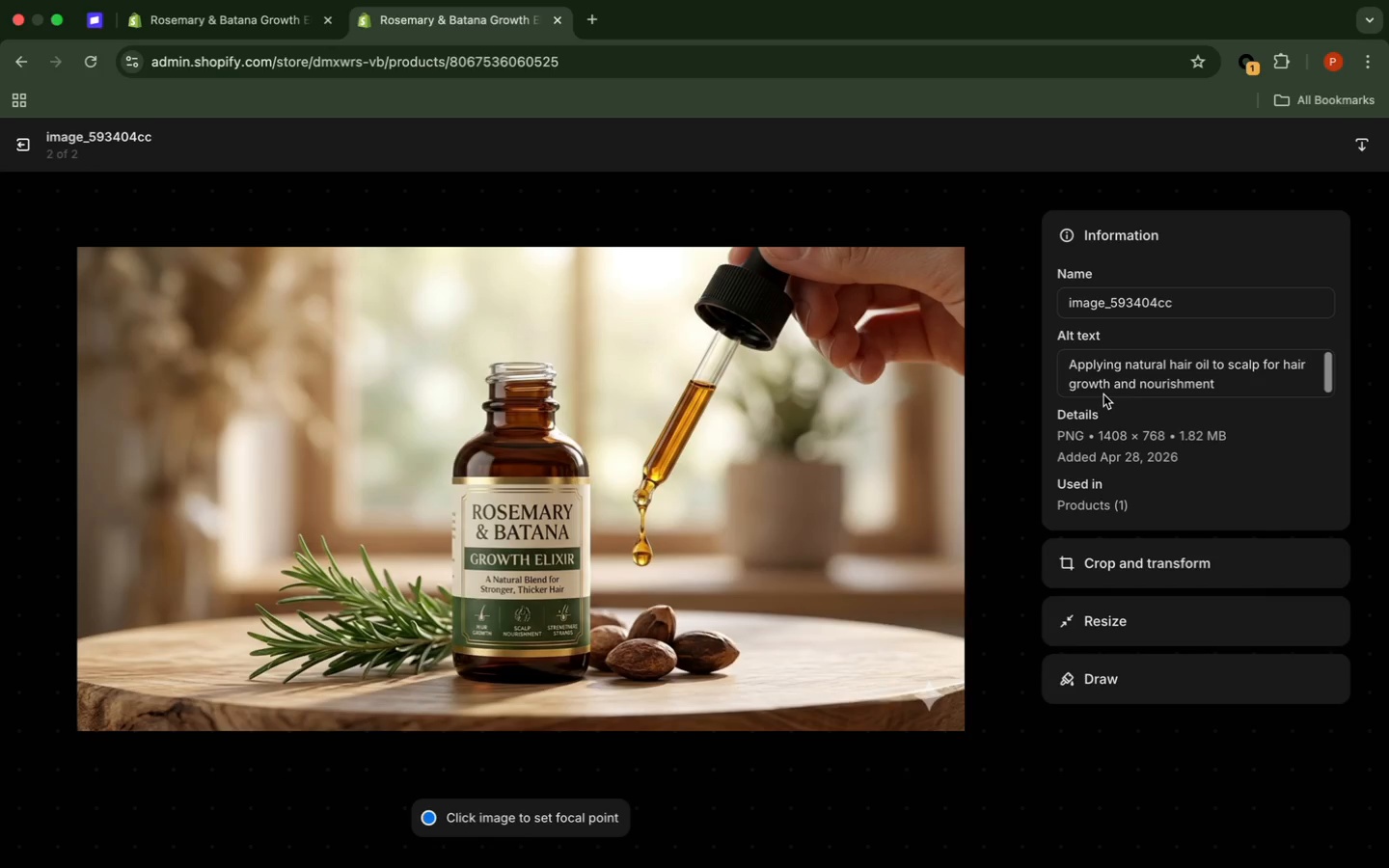 
wait(8.74)
 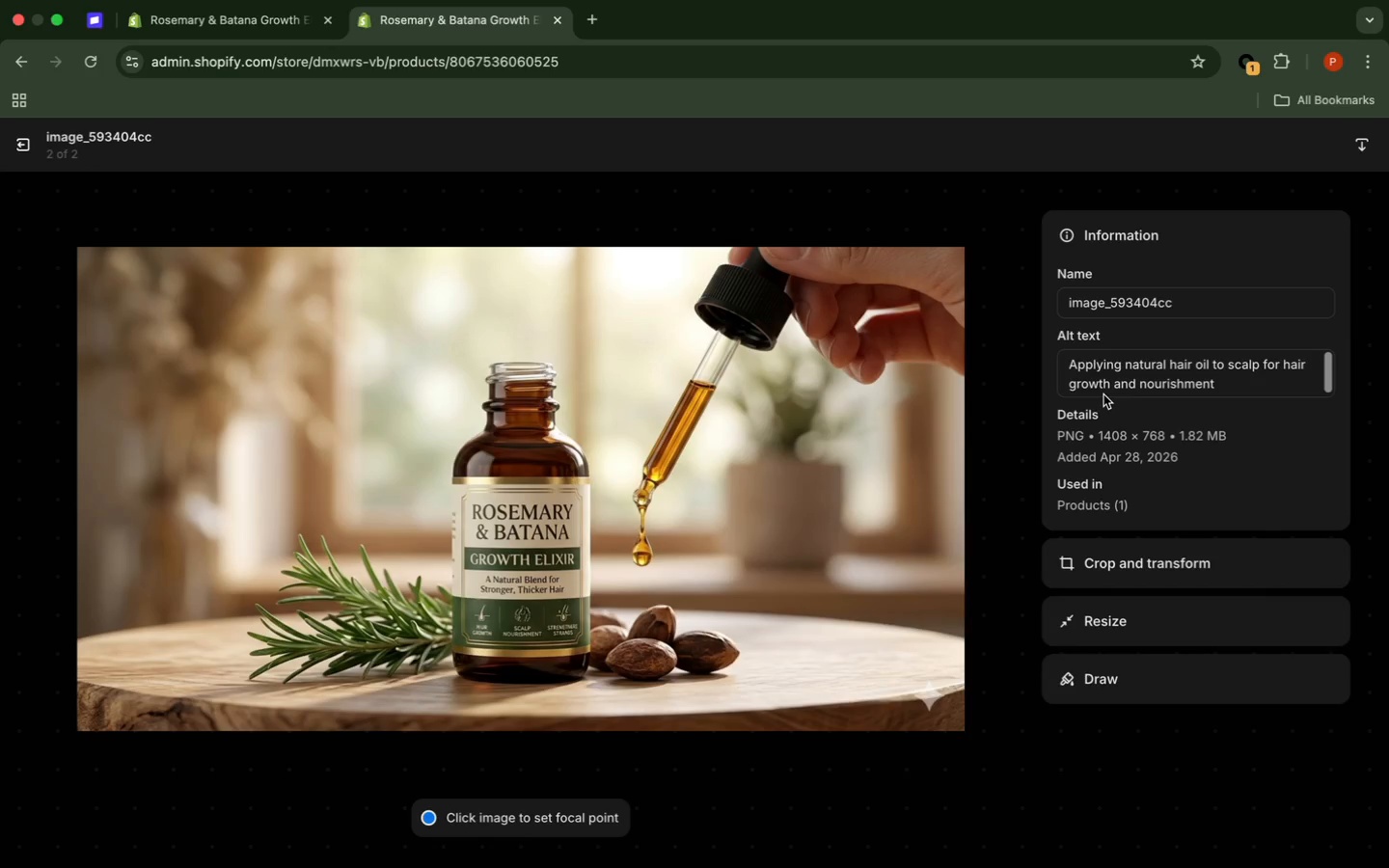 
left_click_drag(start_coordinate=[1328, 364], to_coordinate=[1328, 378])
 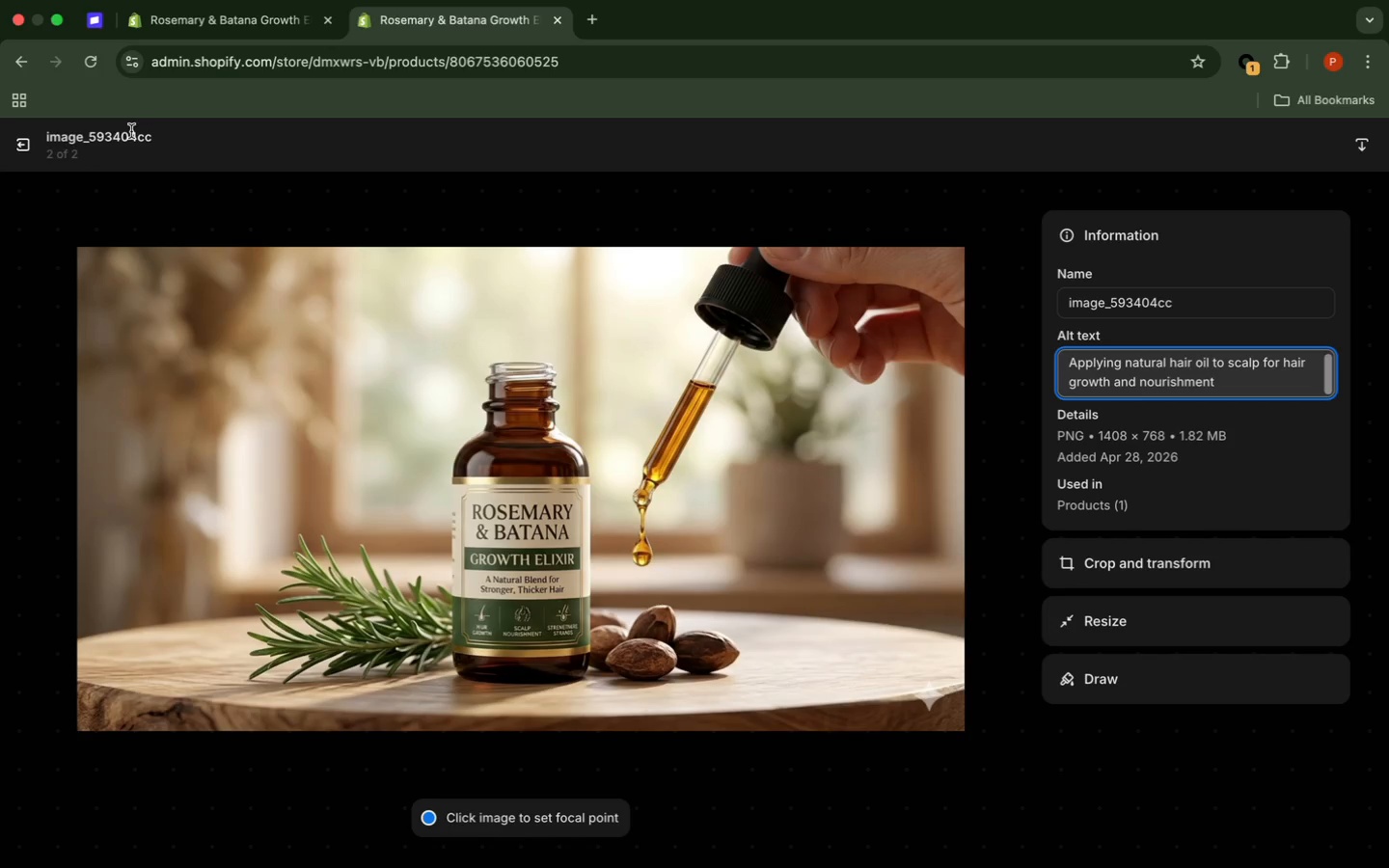 
left_click([15, 151])
 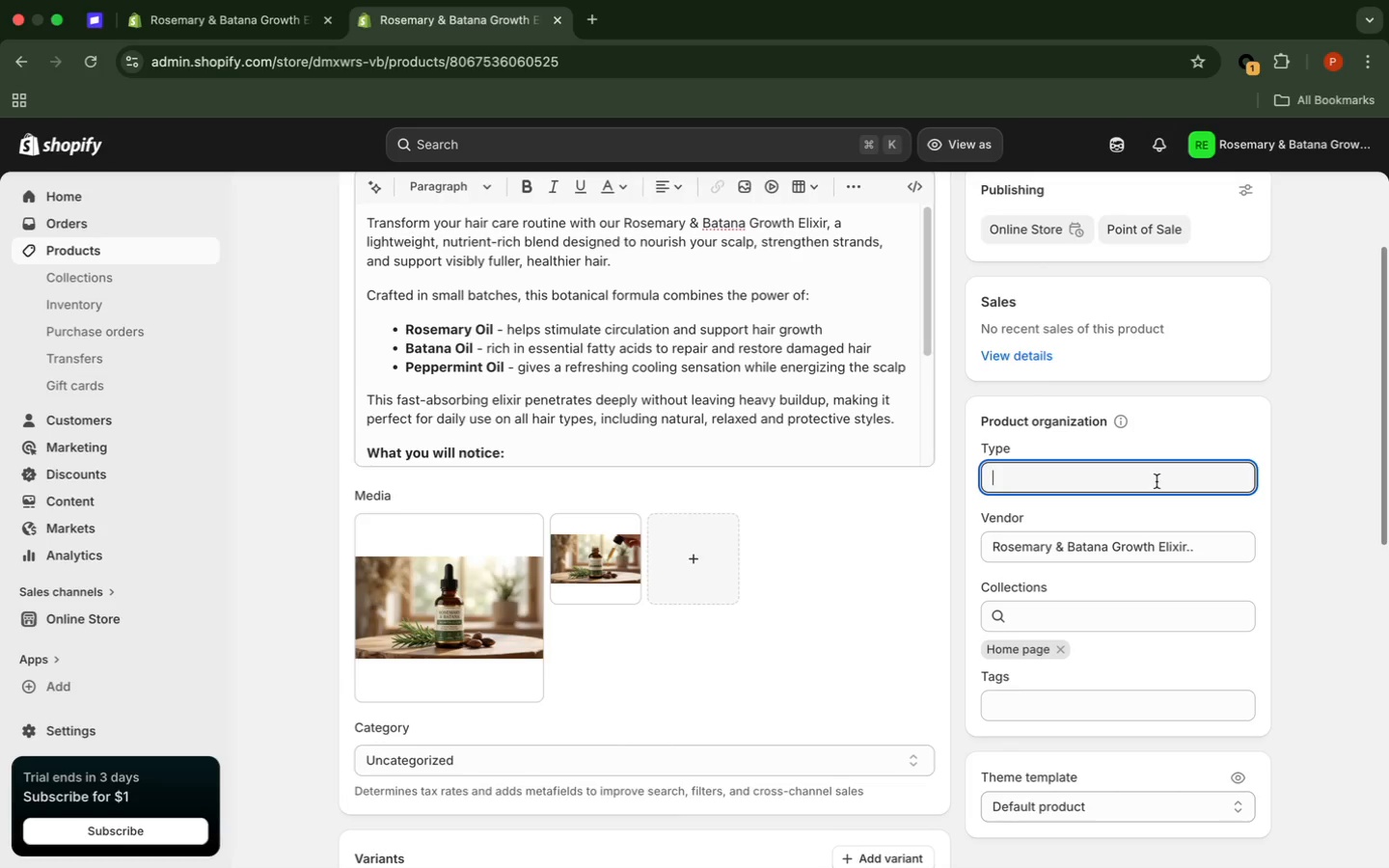 
wait(20.89)
 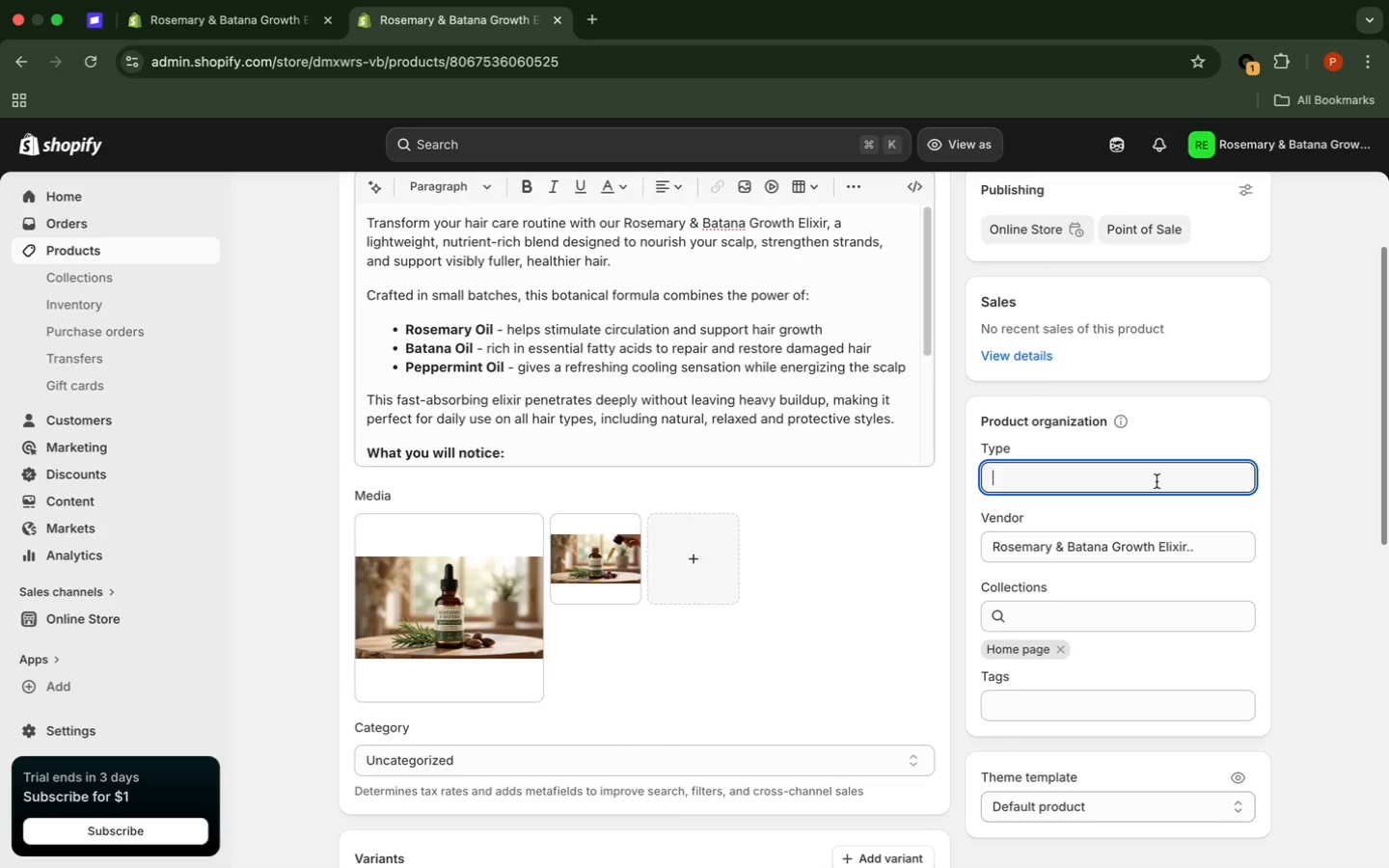 
left_click([1157, 481])
 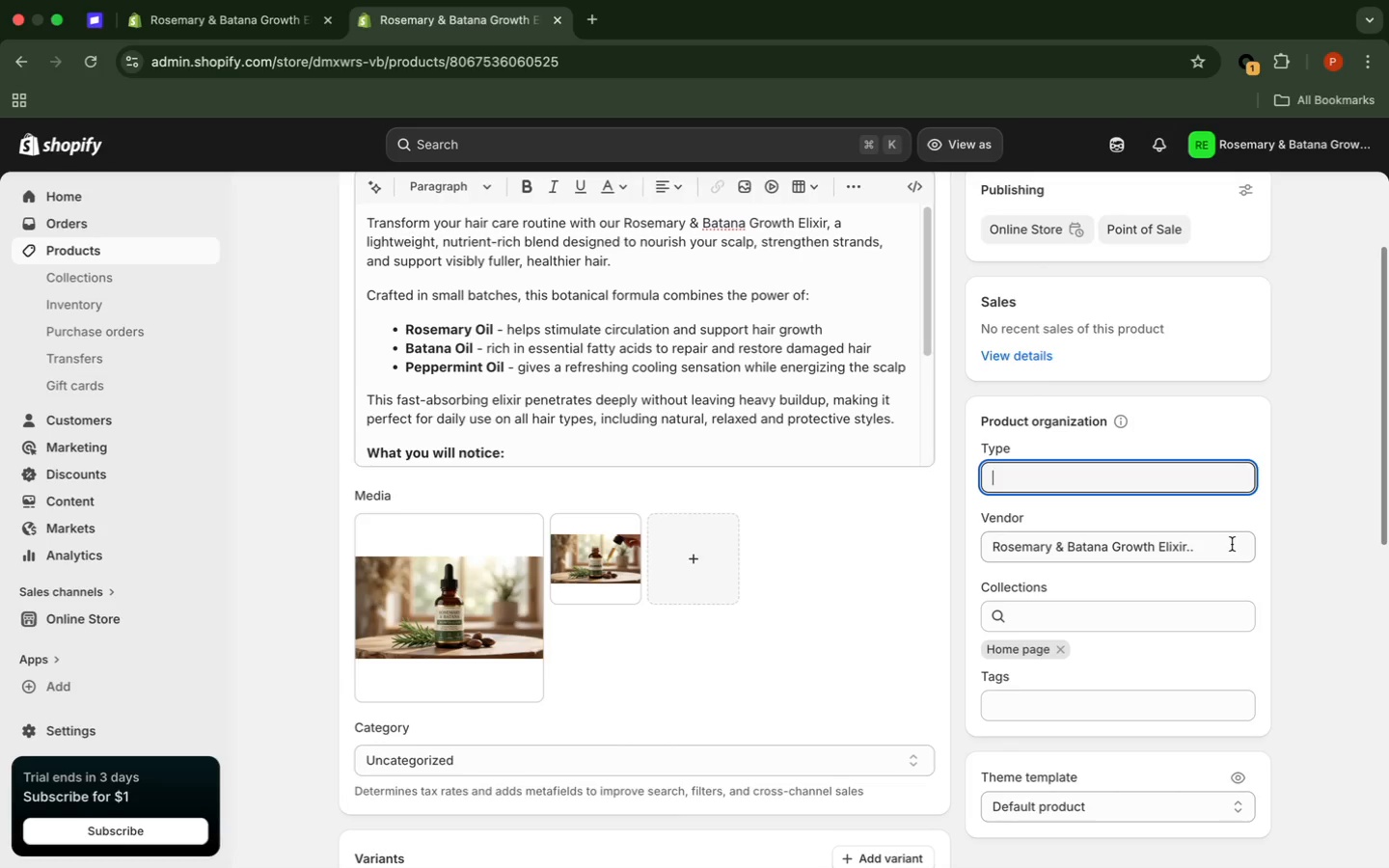 
wait(5.36)
 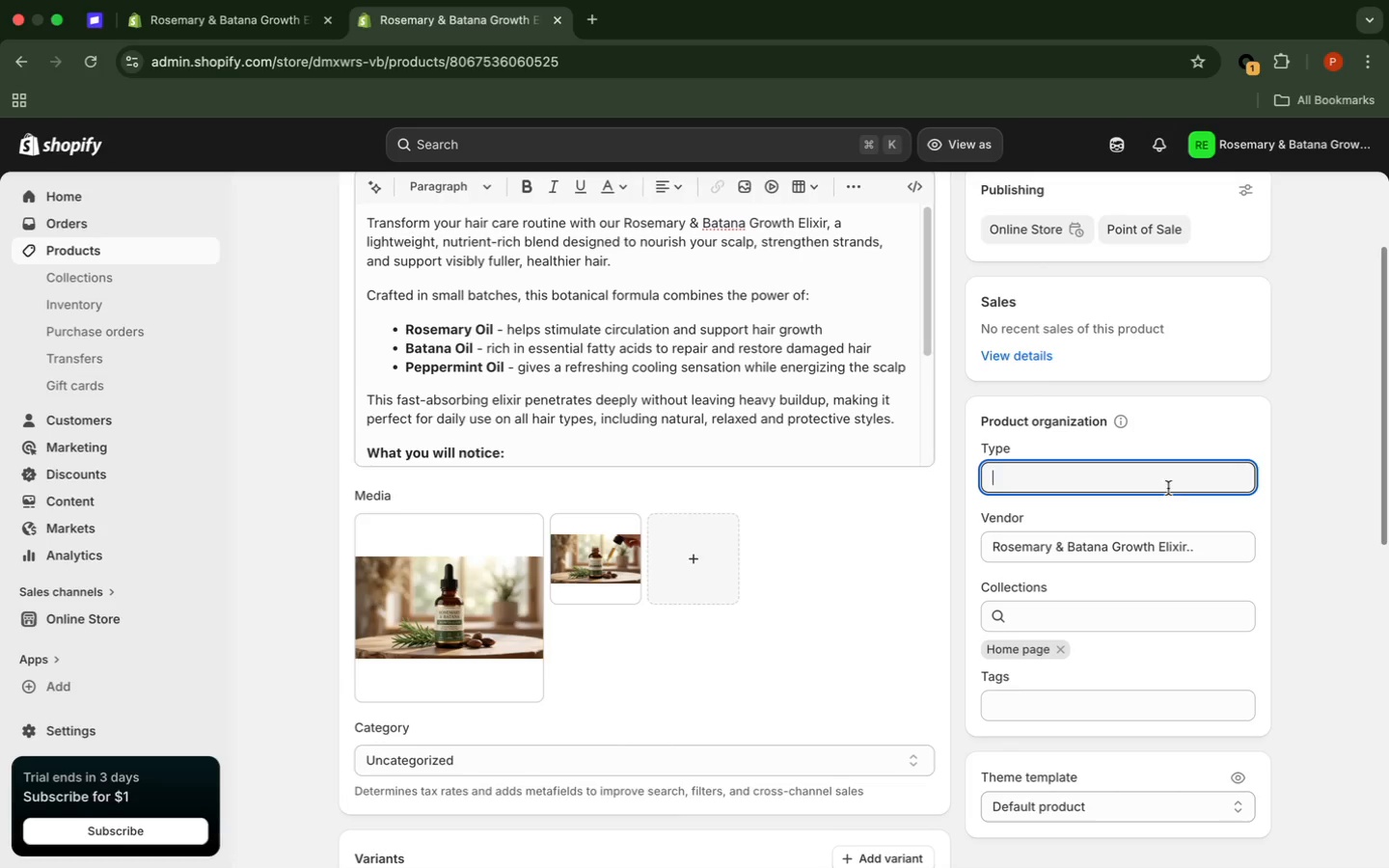 
left_click([1232, 544])
 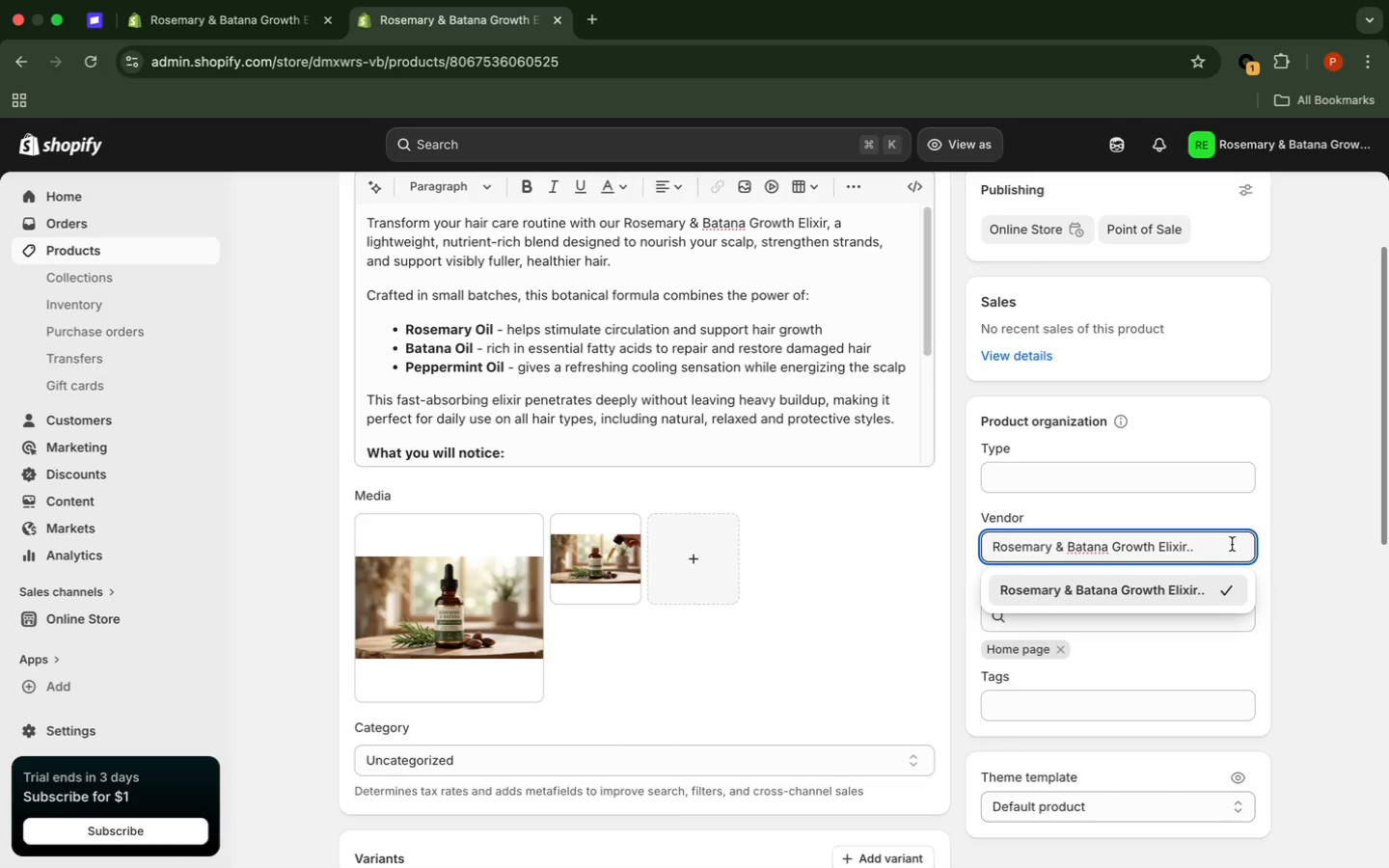 
hold_key(key=Backspace, duration=1.5)
 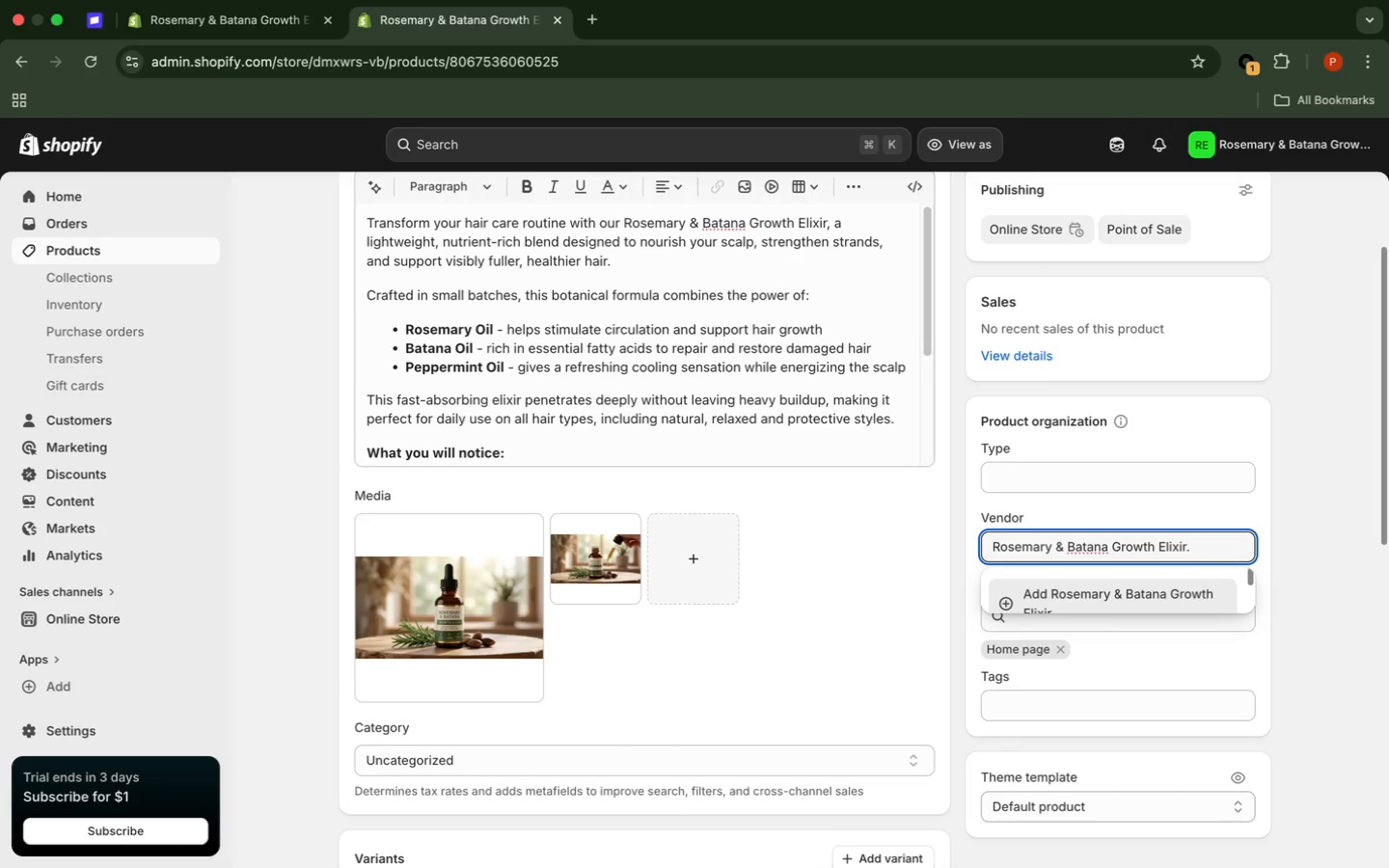 
hold_key(key=Backspace, duration=0.31)
 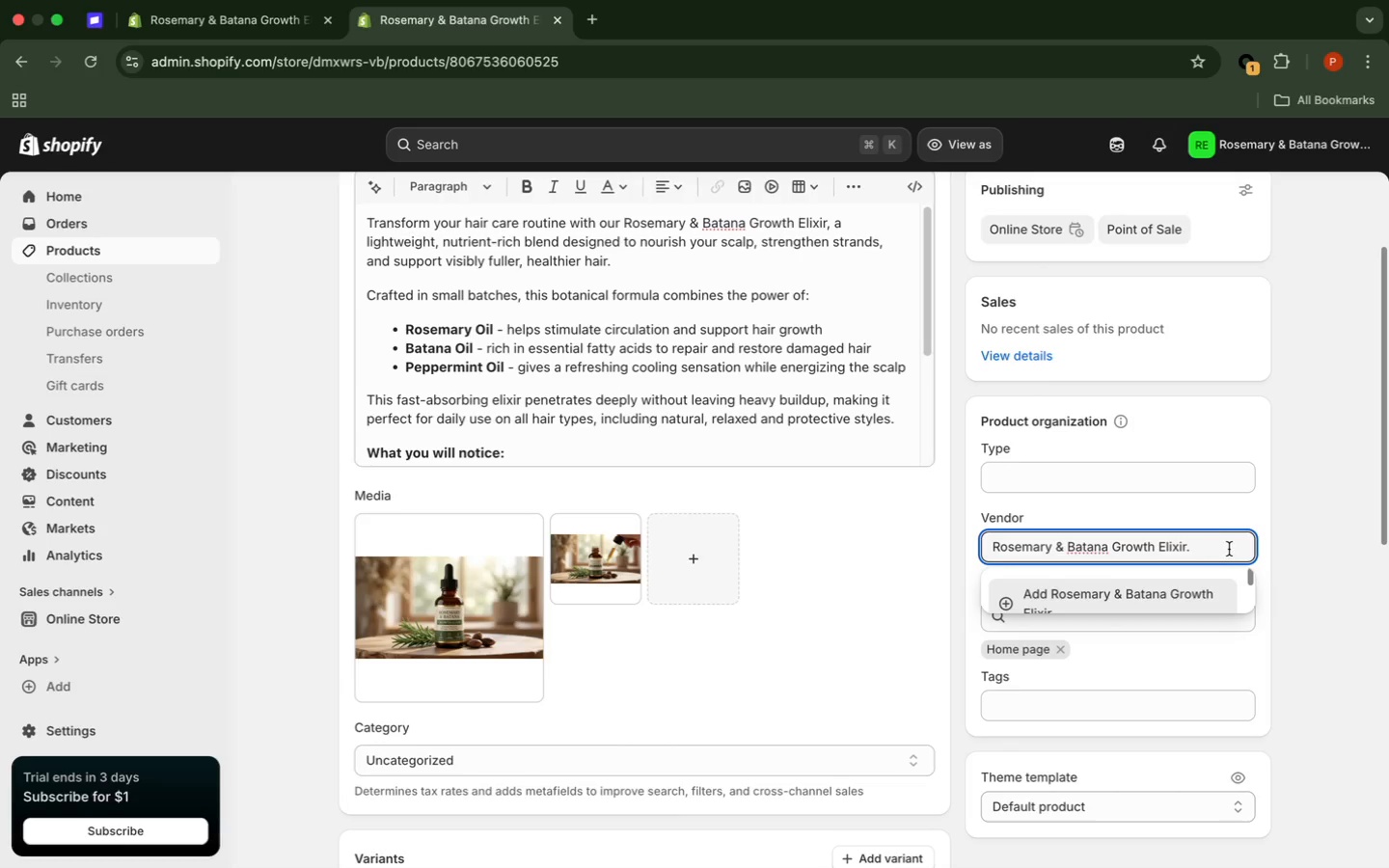 
left_click([1212, 554])
 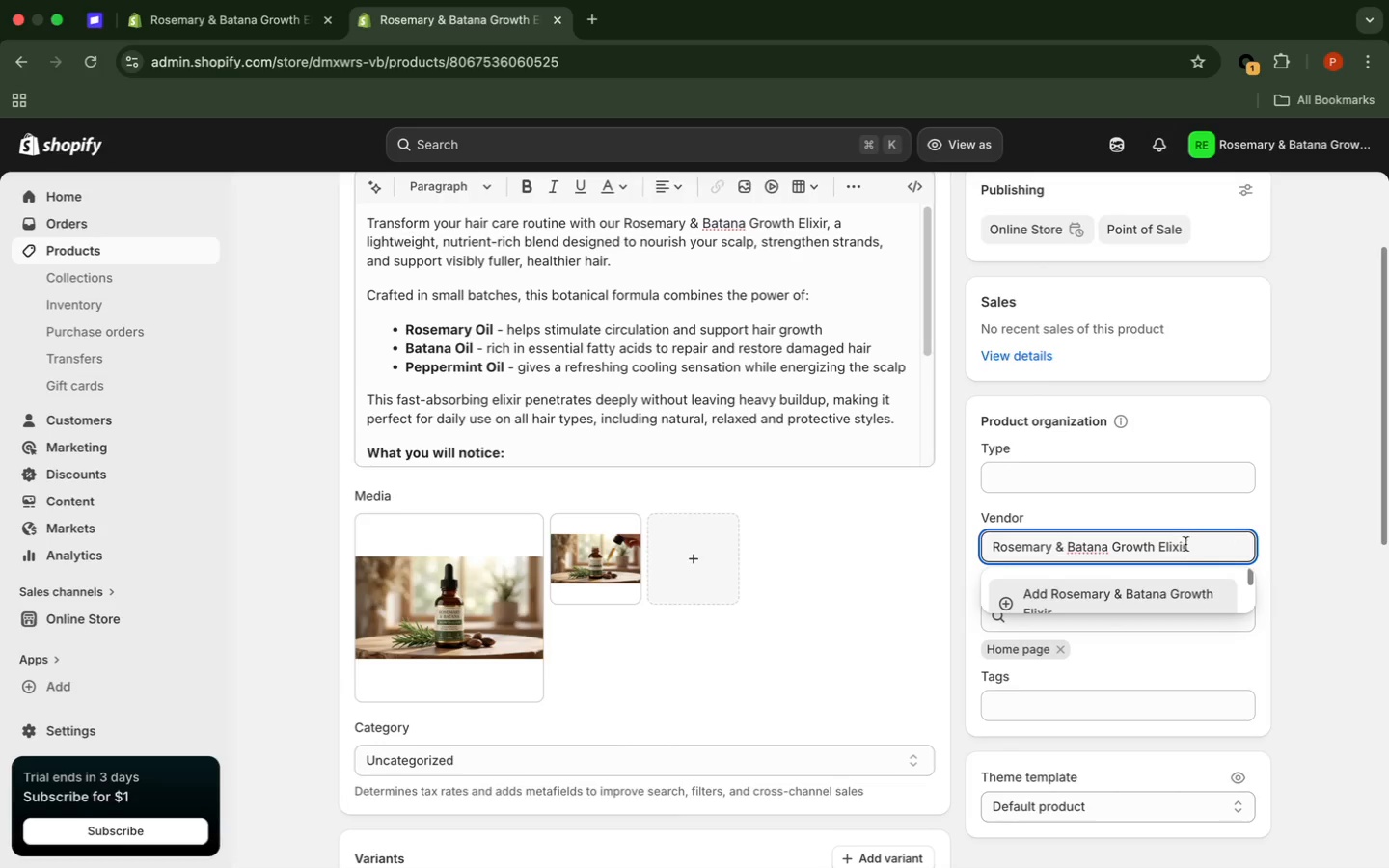 
left_click([1179, 540])
 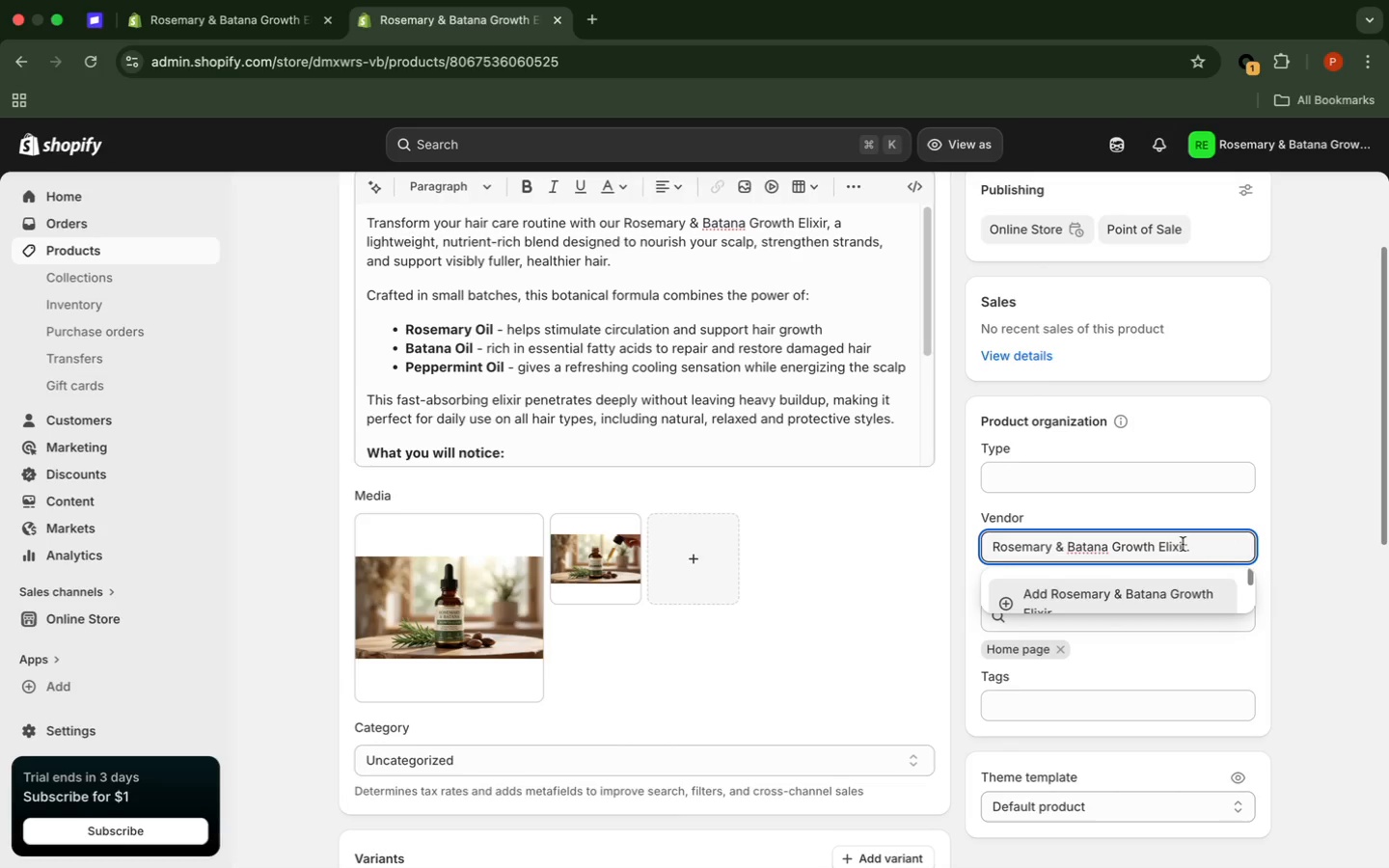 
left_click([1183, 544])
 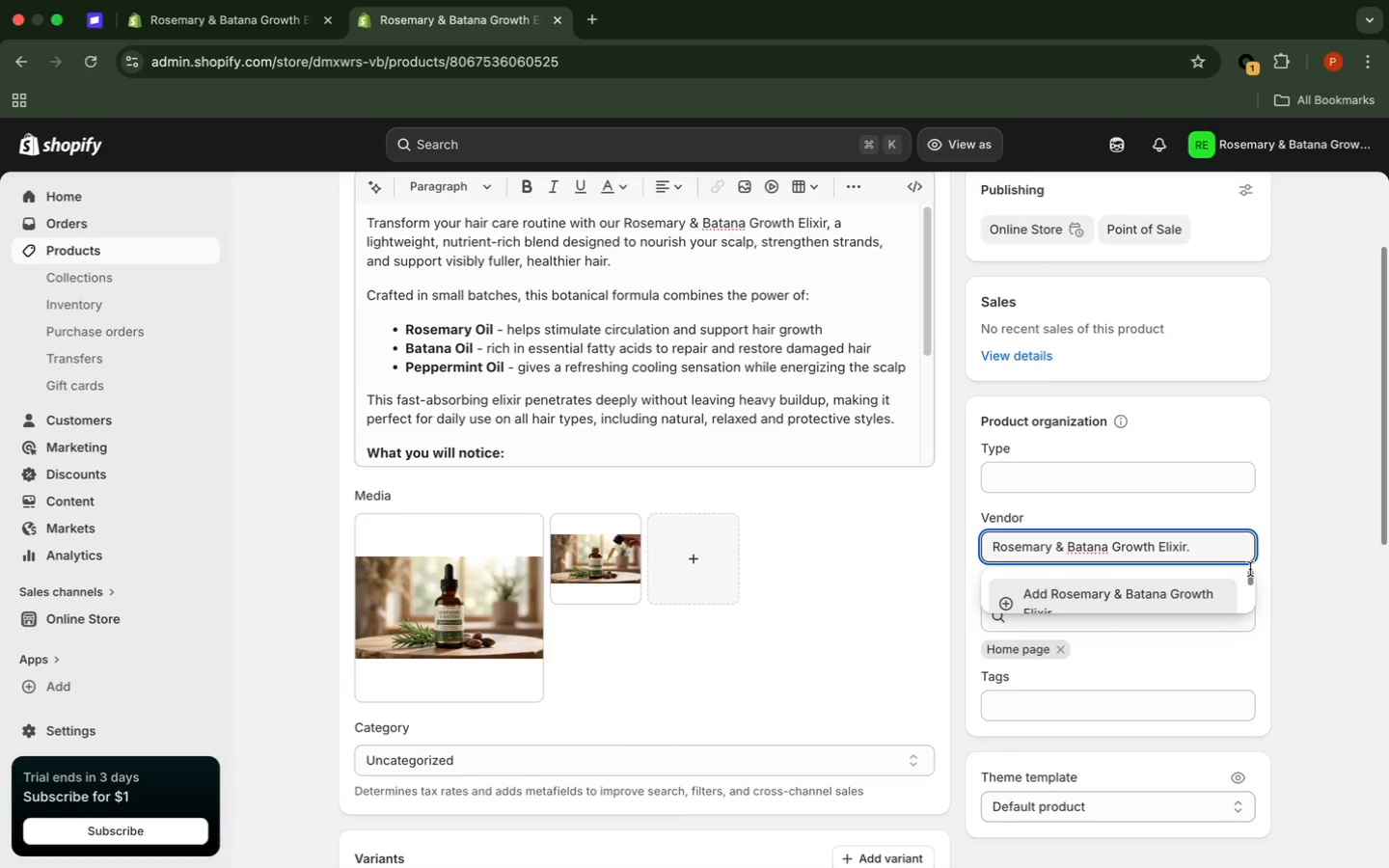 
left_click([1354, 541])
 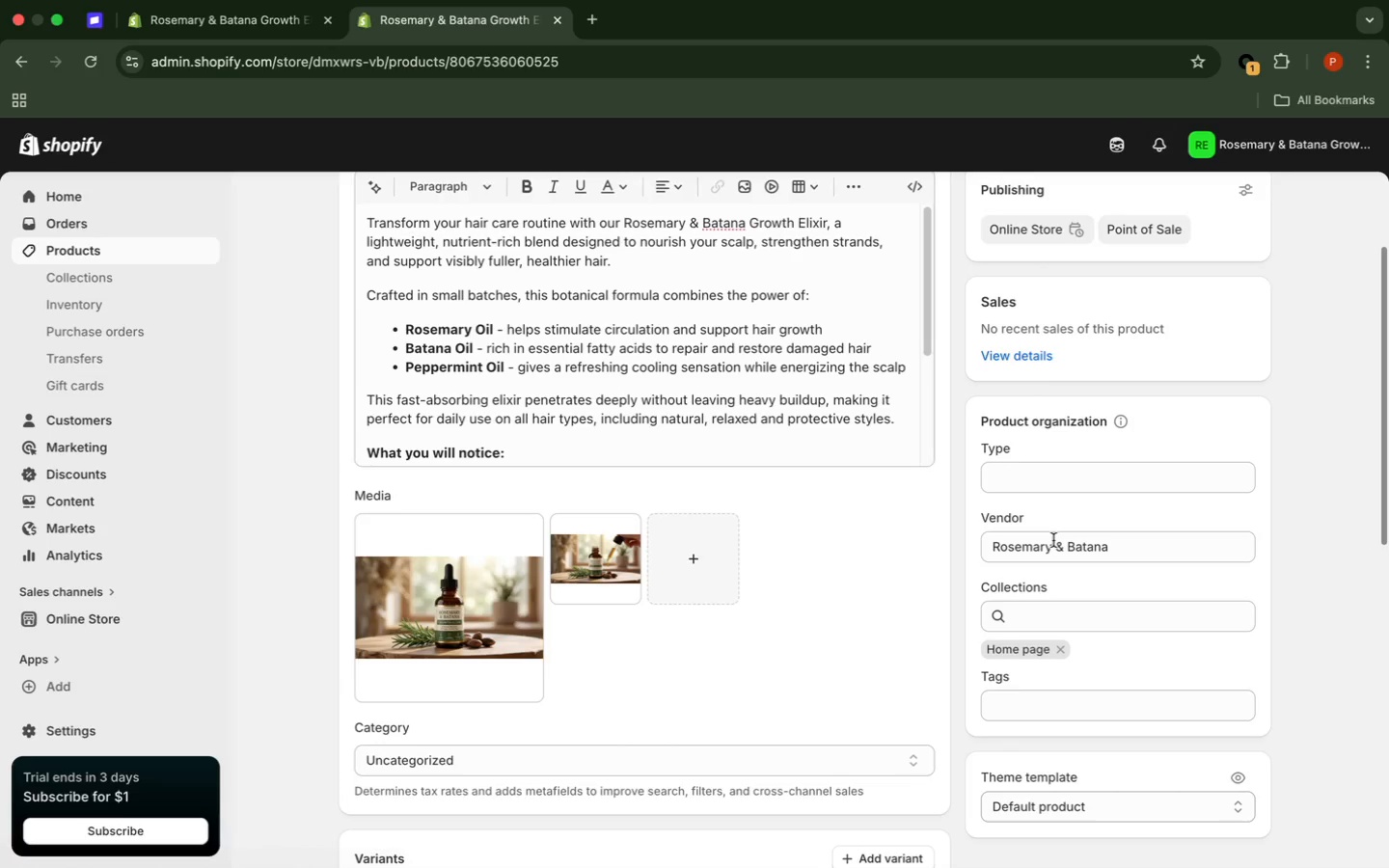 
left_click_drag(start_coordinate=[1143, 543], to_coordinate=[992, 544])
 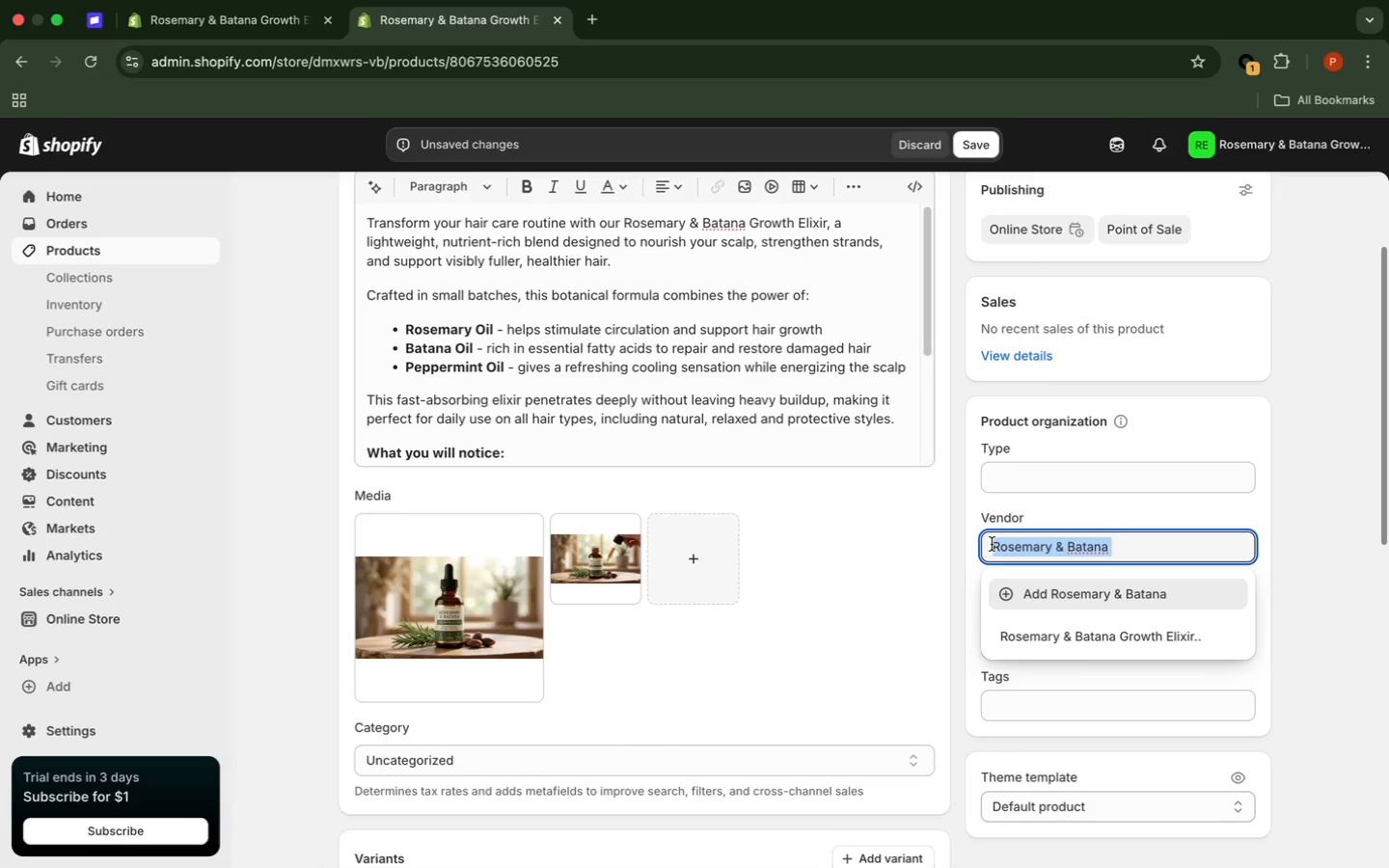 
key(Backspace)
 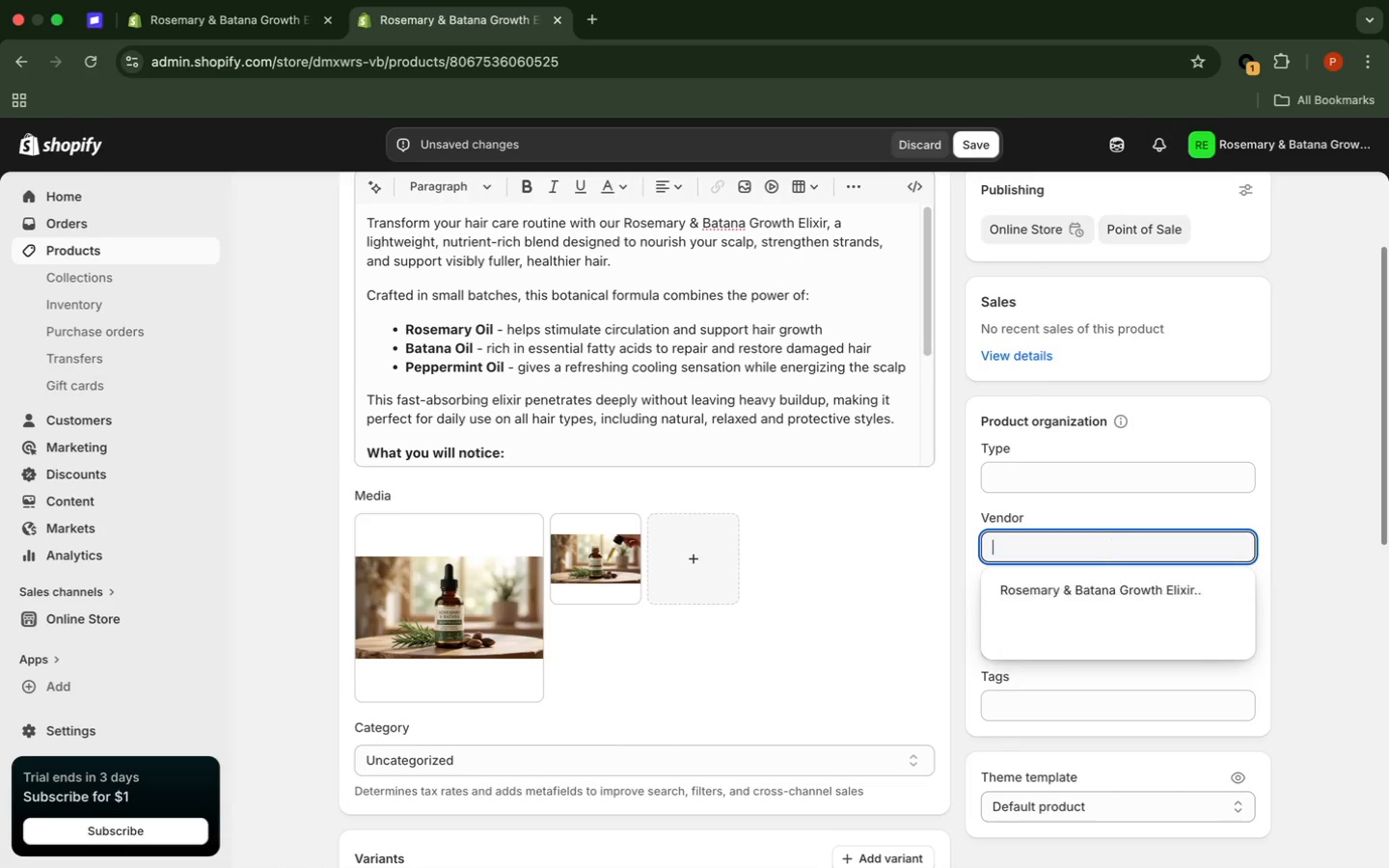 
key(Backspace)
 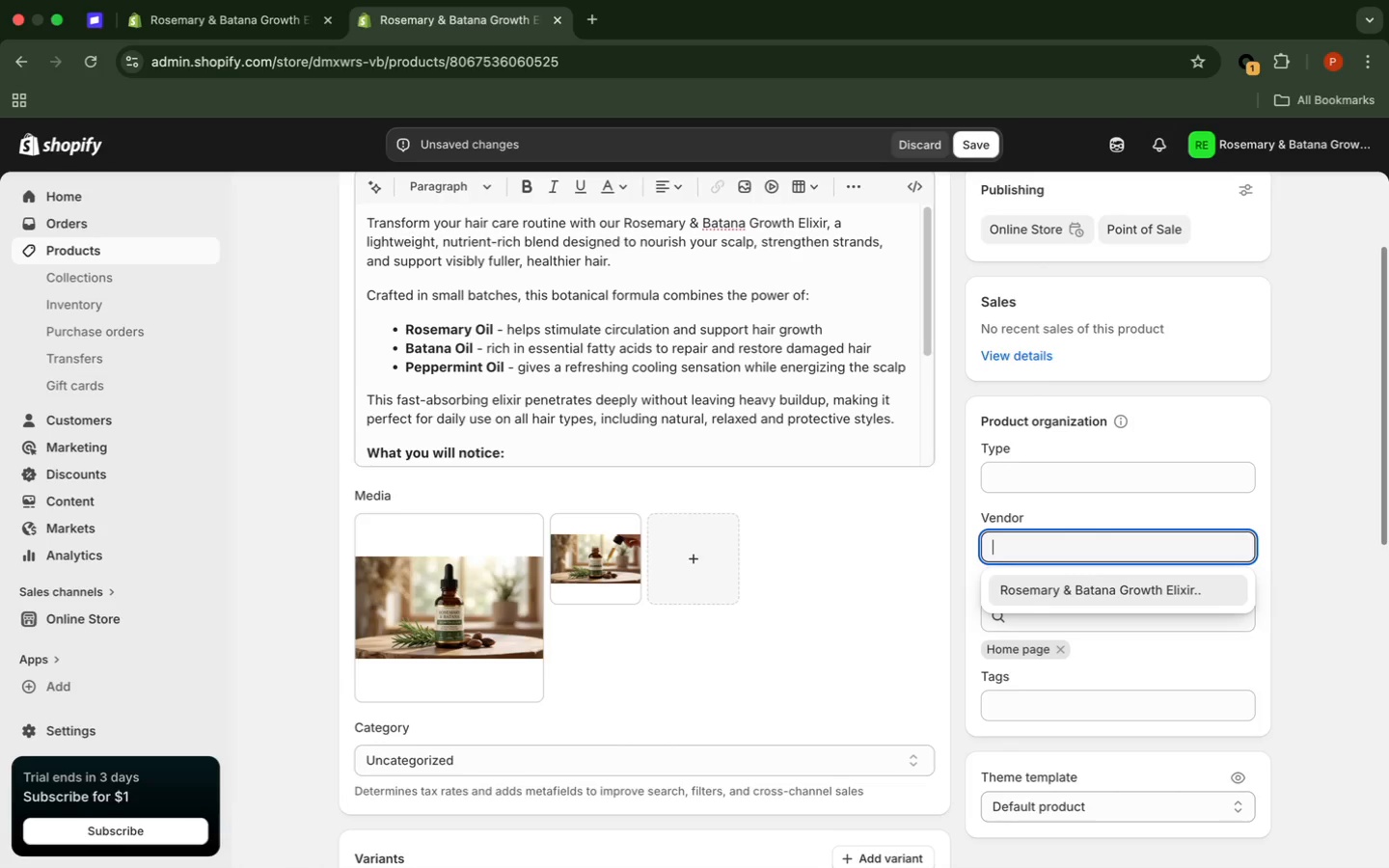 
key(Backspace)
 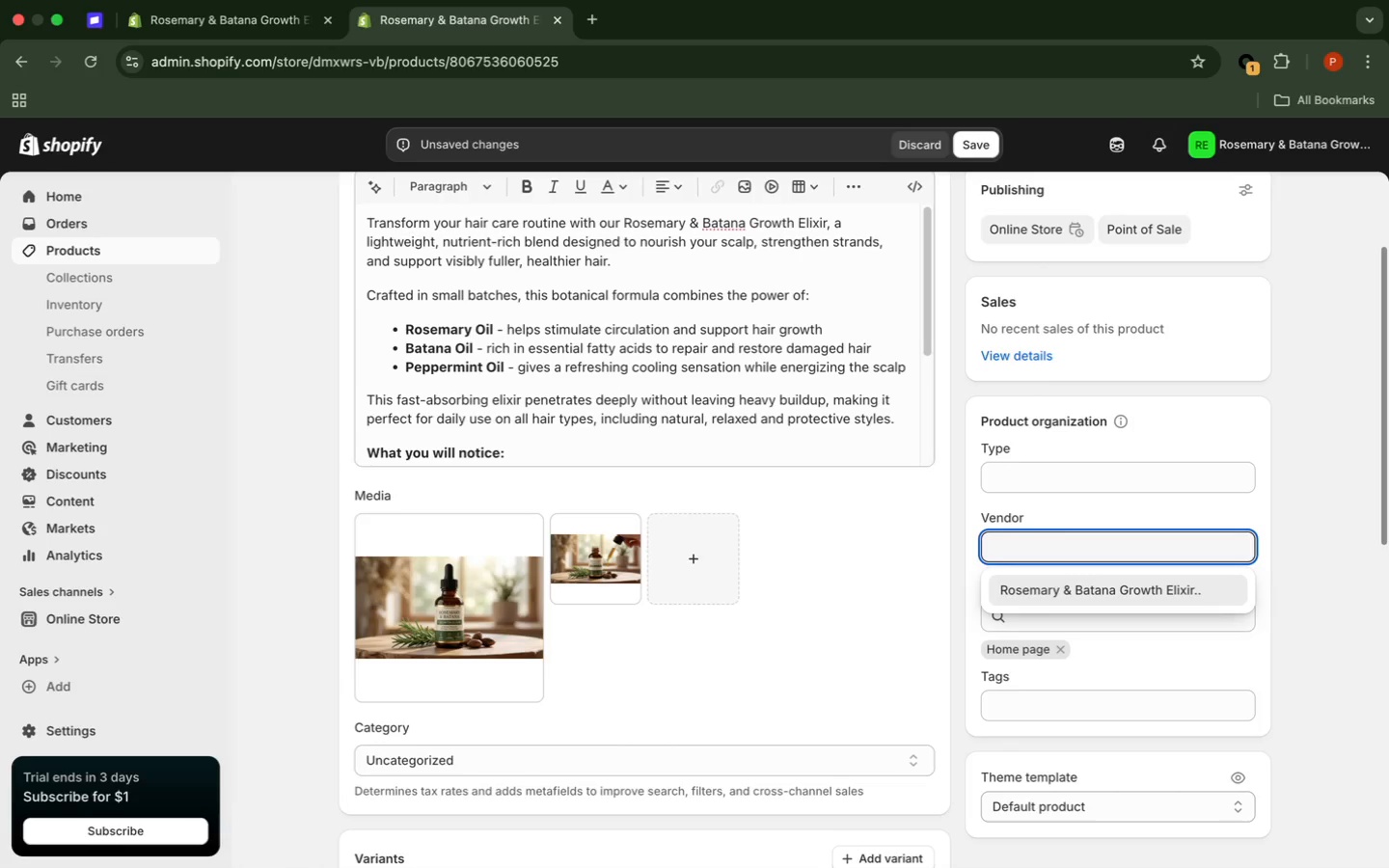 
key(Backspace)
 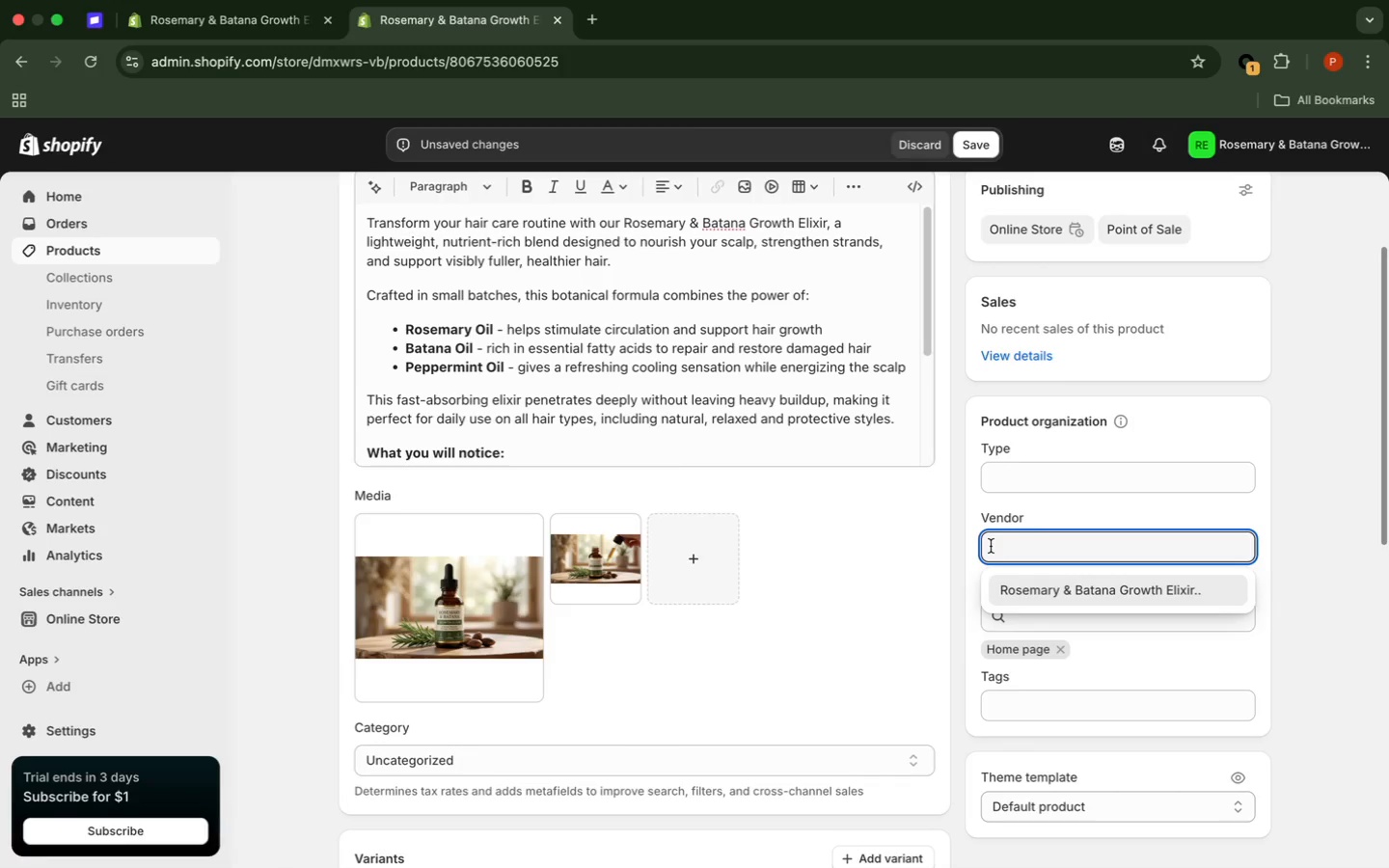 
key(CapsLock)
 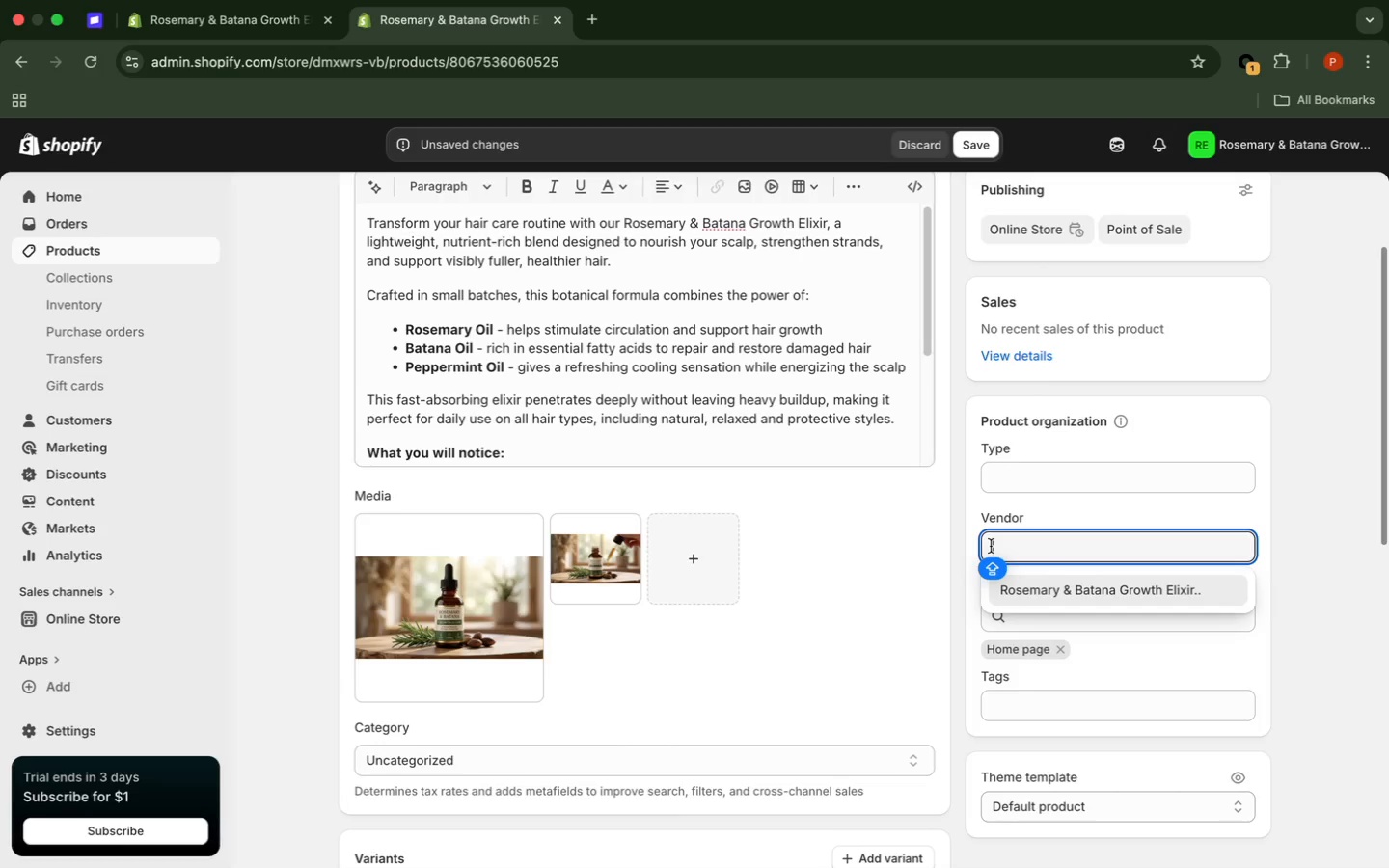 
key(B)
 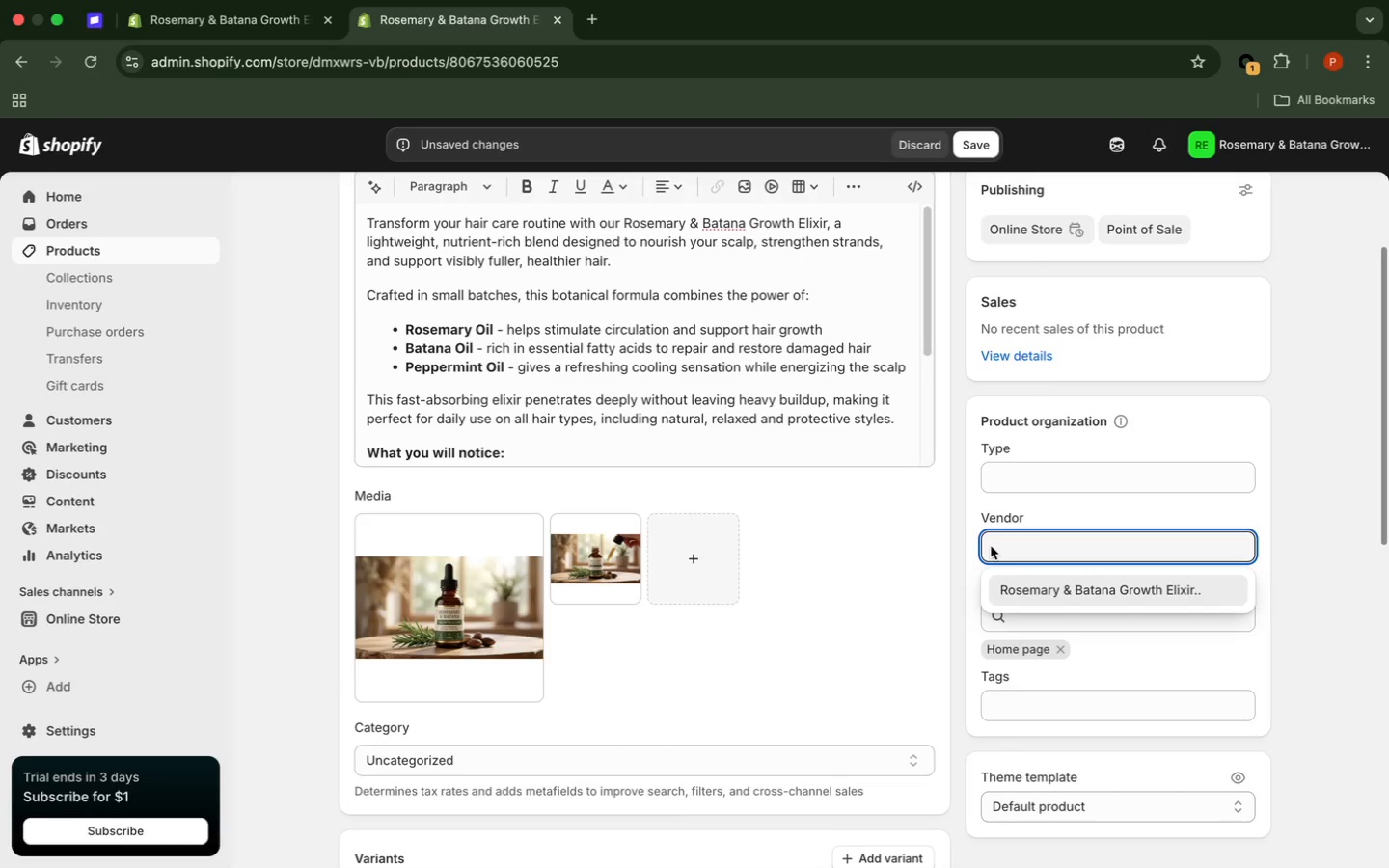 
key(CapsLock)
 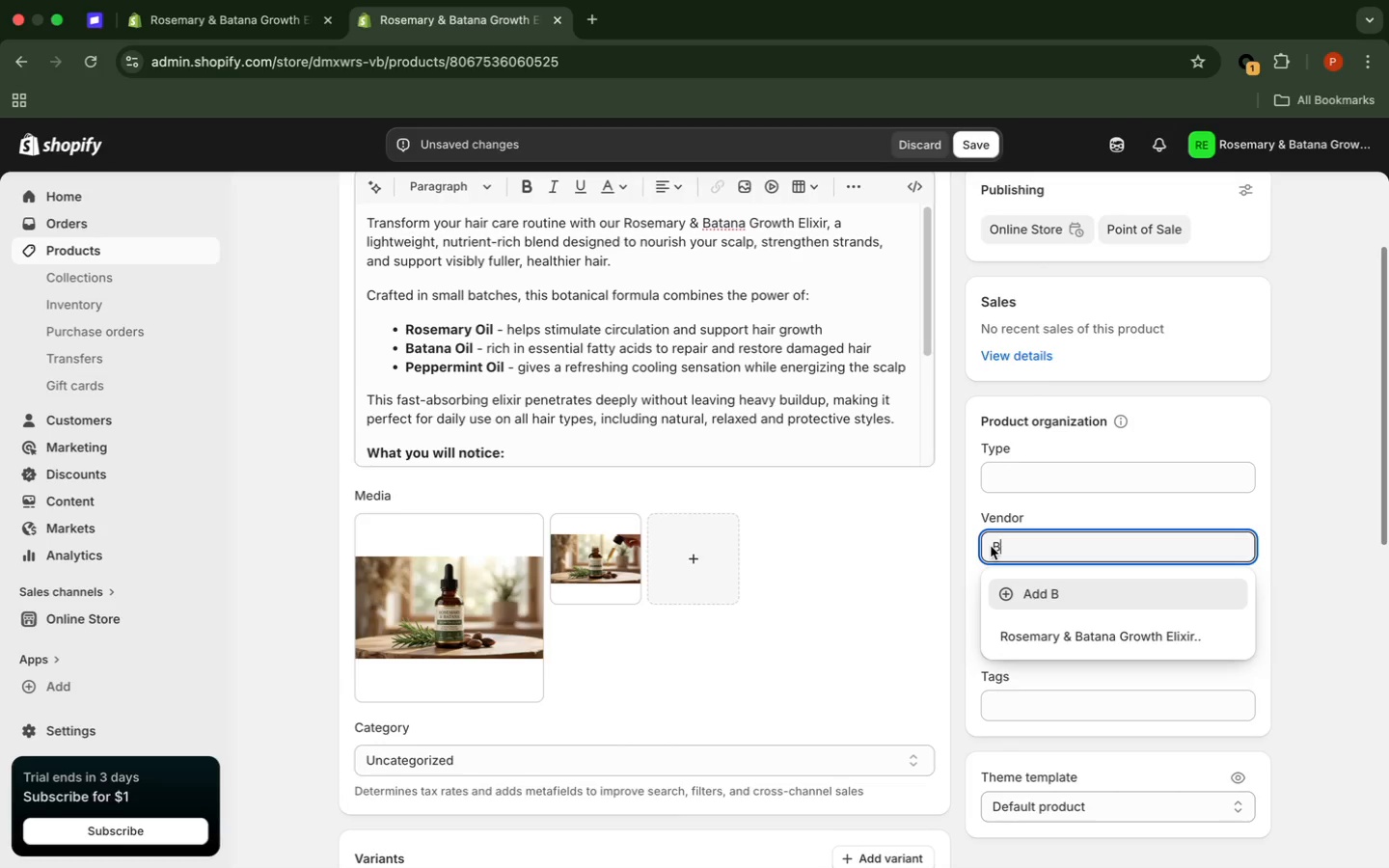 
type(otanical Roots L)
 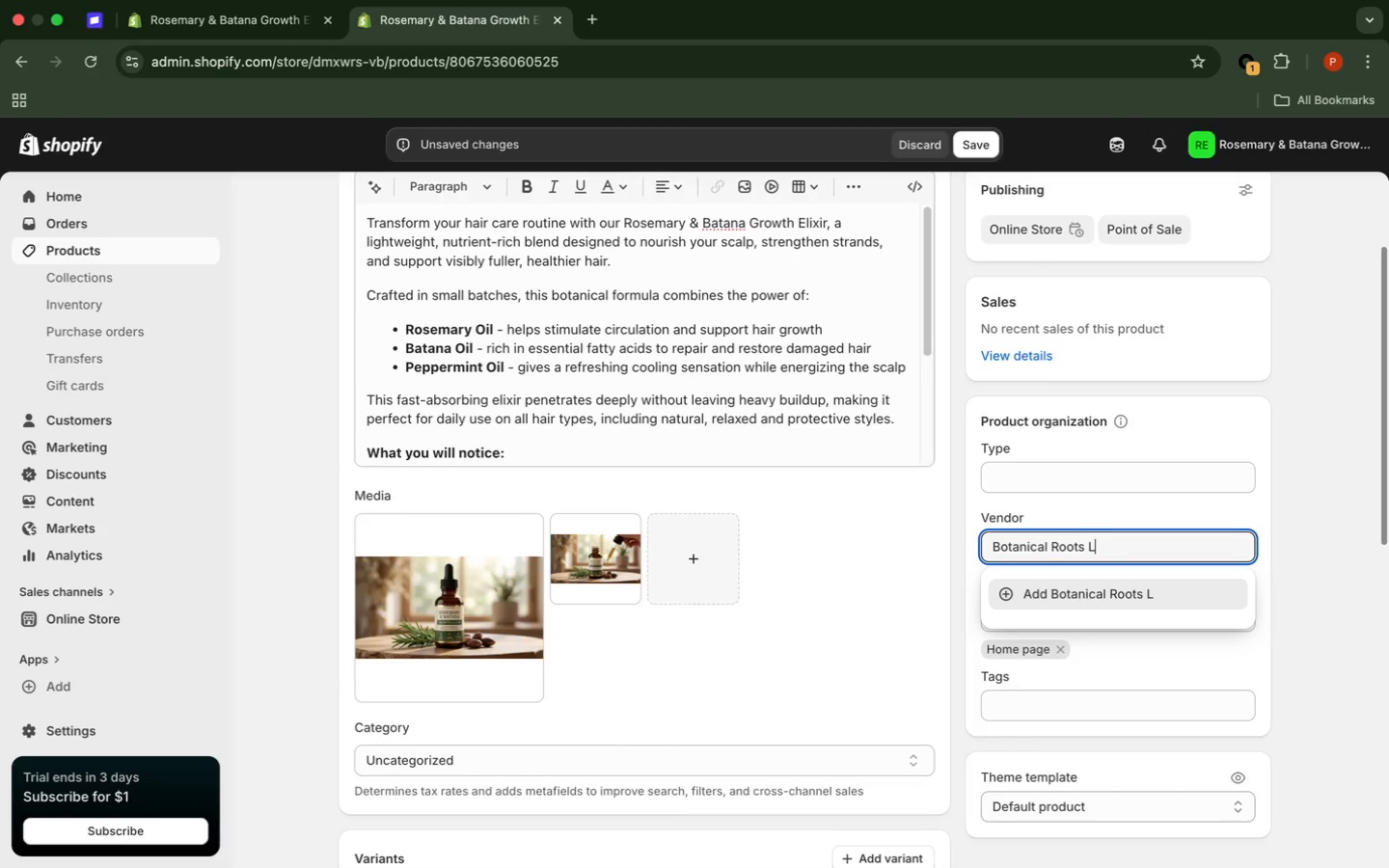 
wait(6.25)
 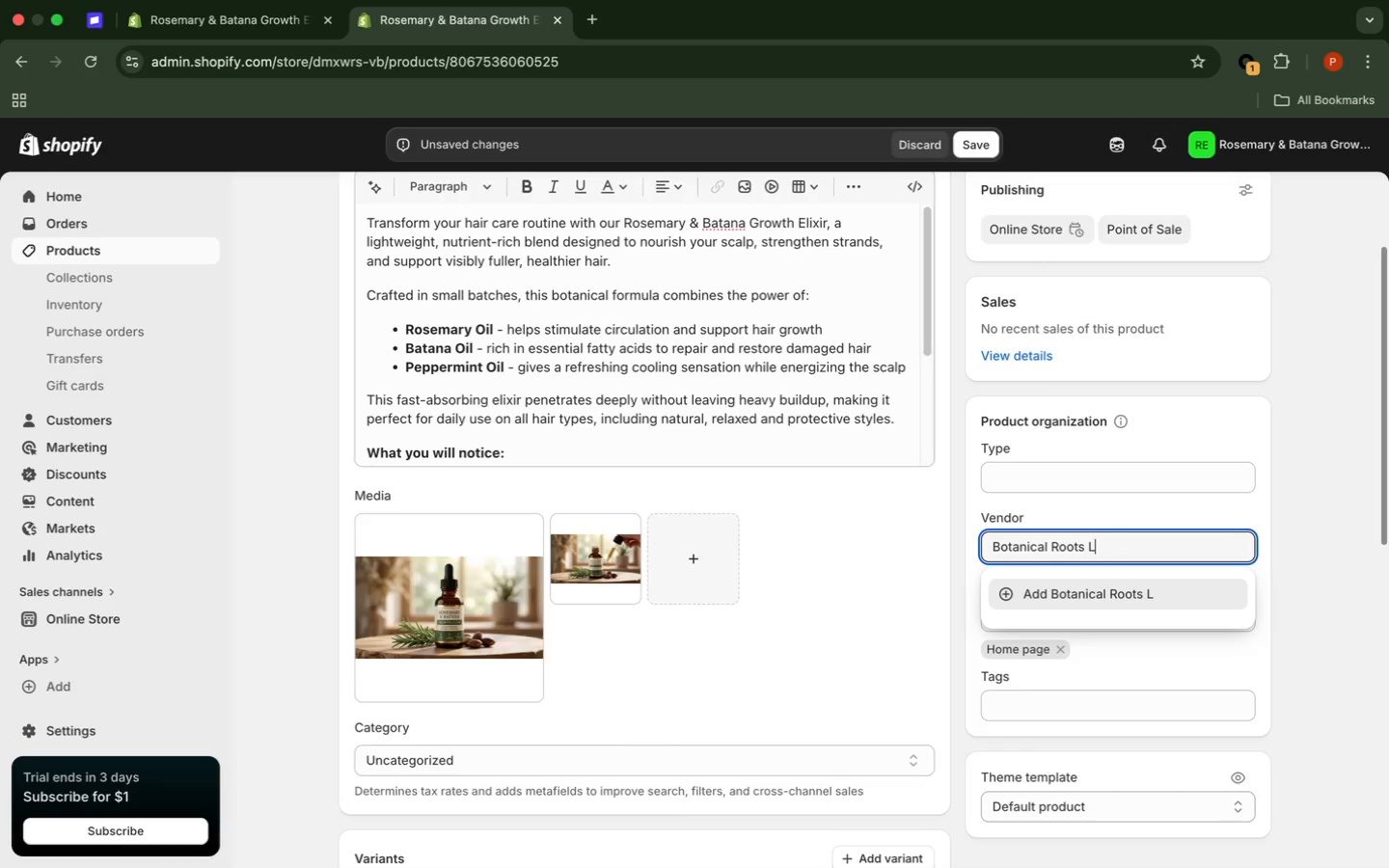 
key(A)
 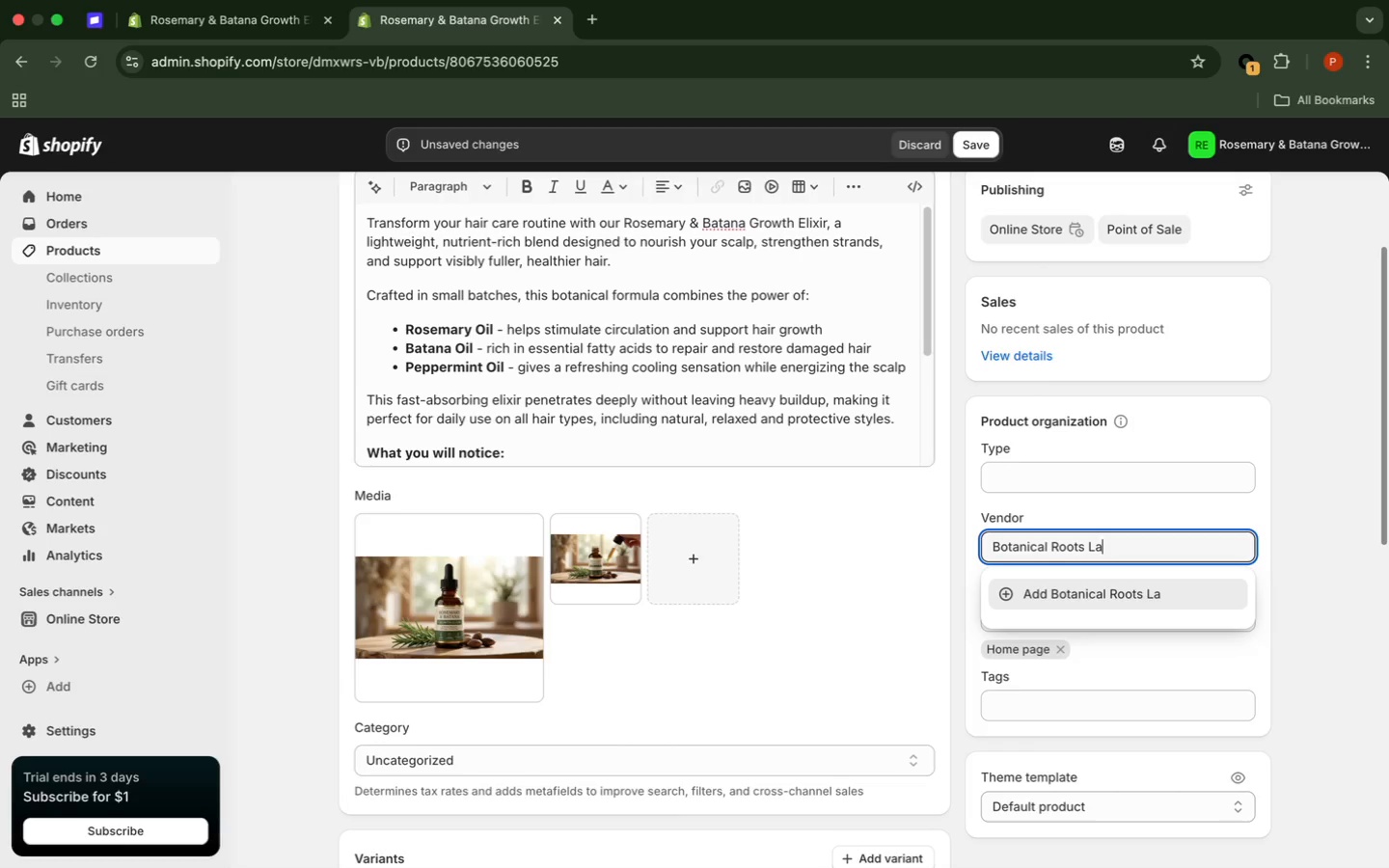 
key(B)
 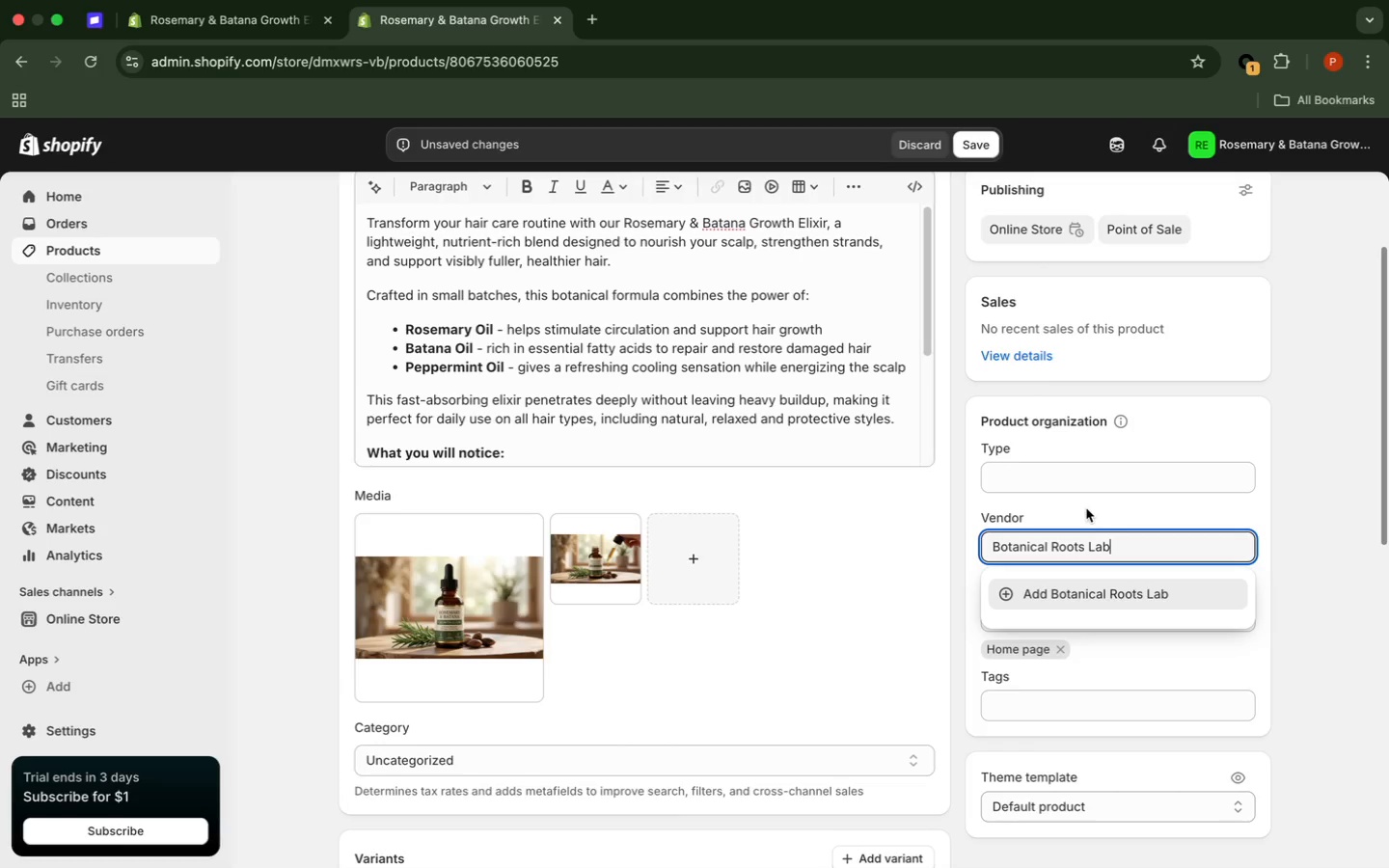 
wait(11.36)
 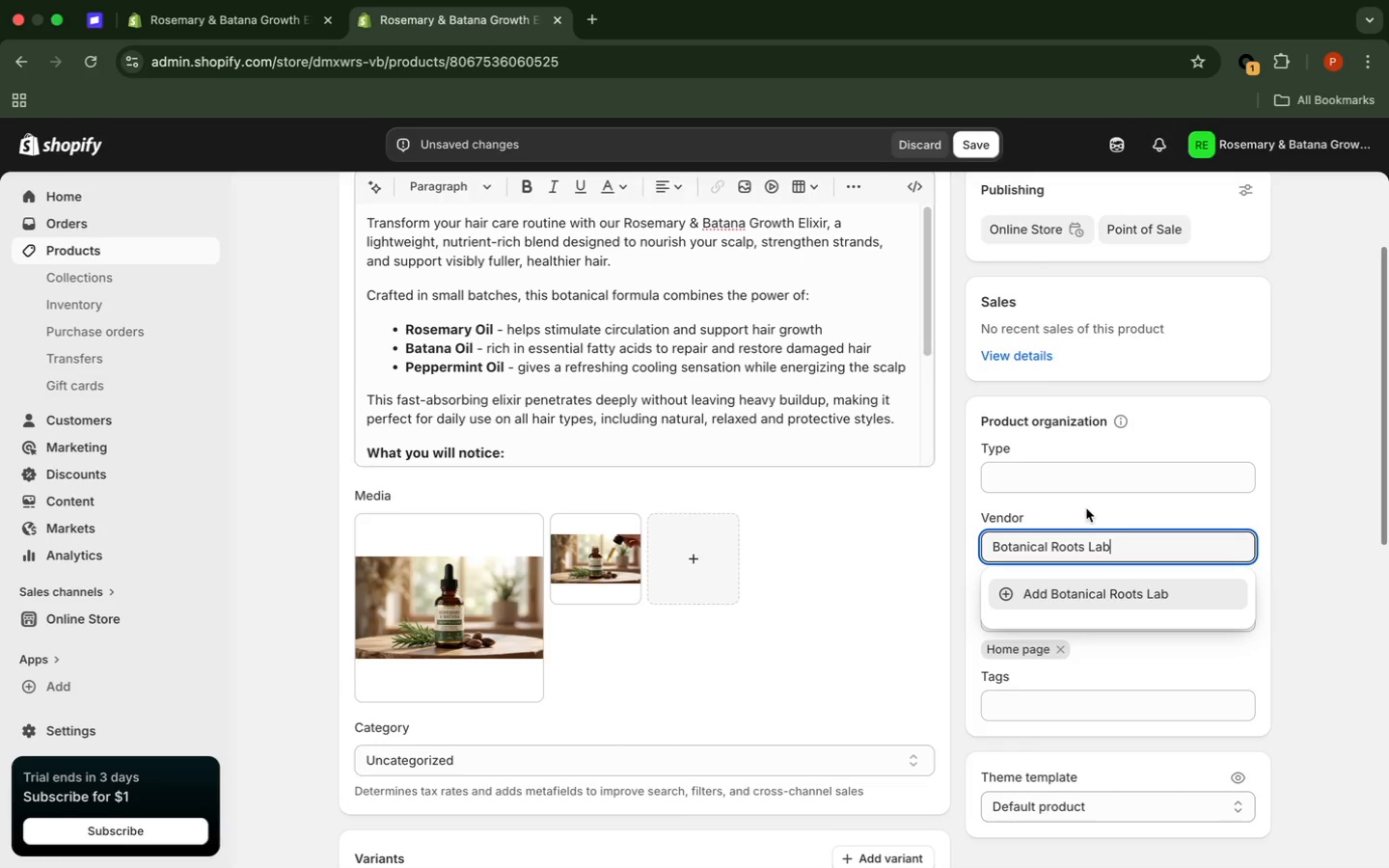 
left_click([1191, 597])
 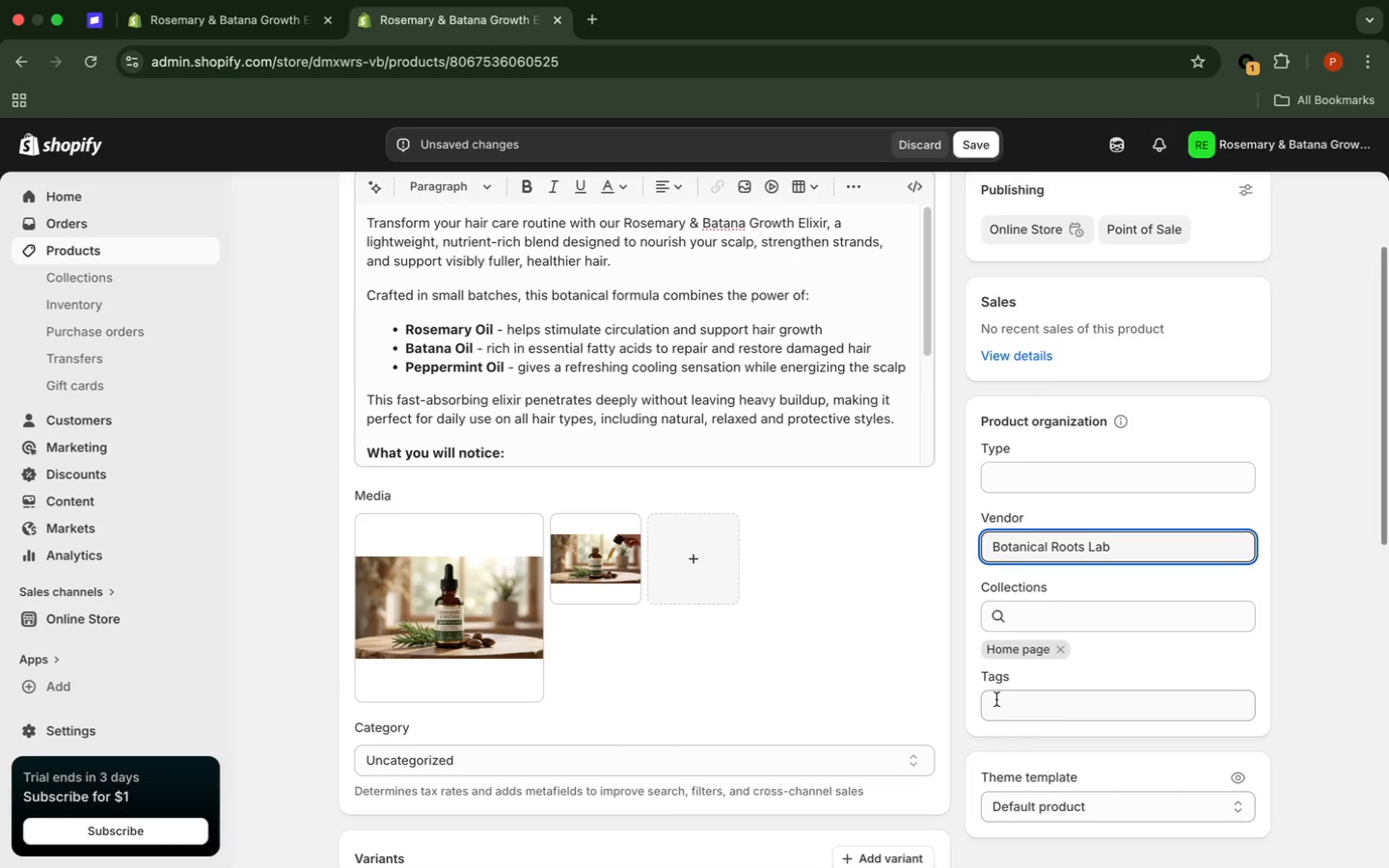 
wait(10.66)
 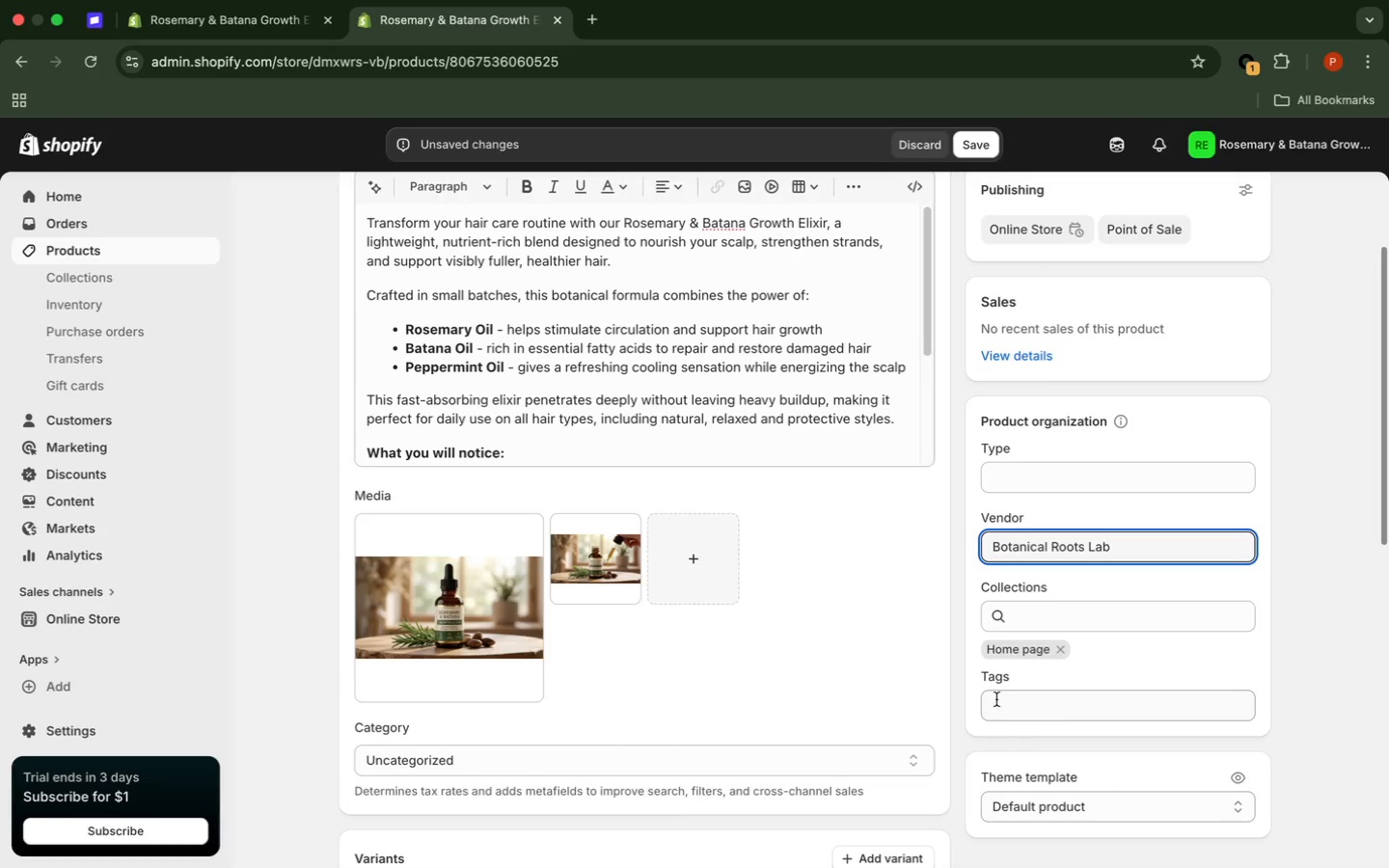 
left_click([1143, 482])
 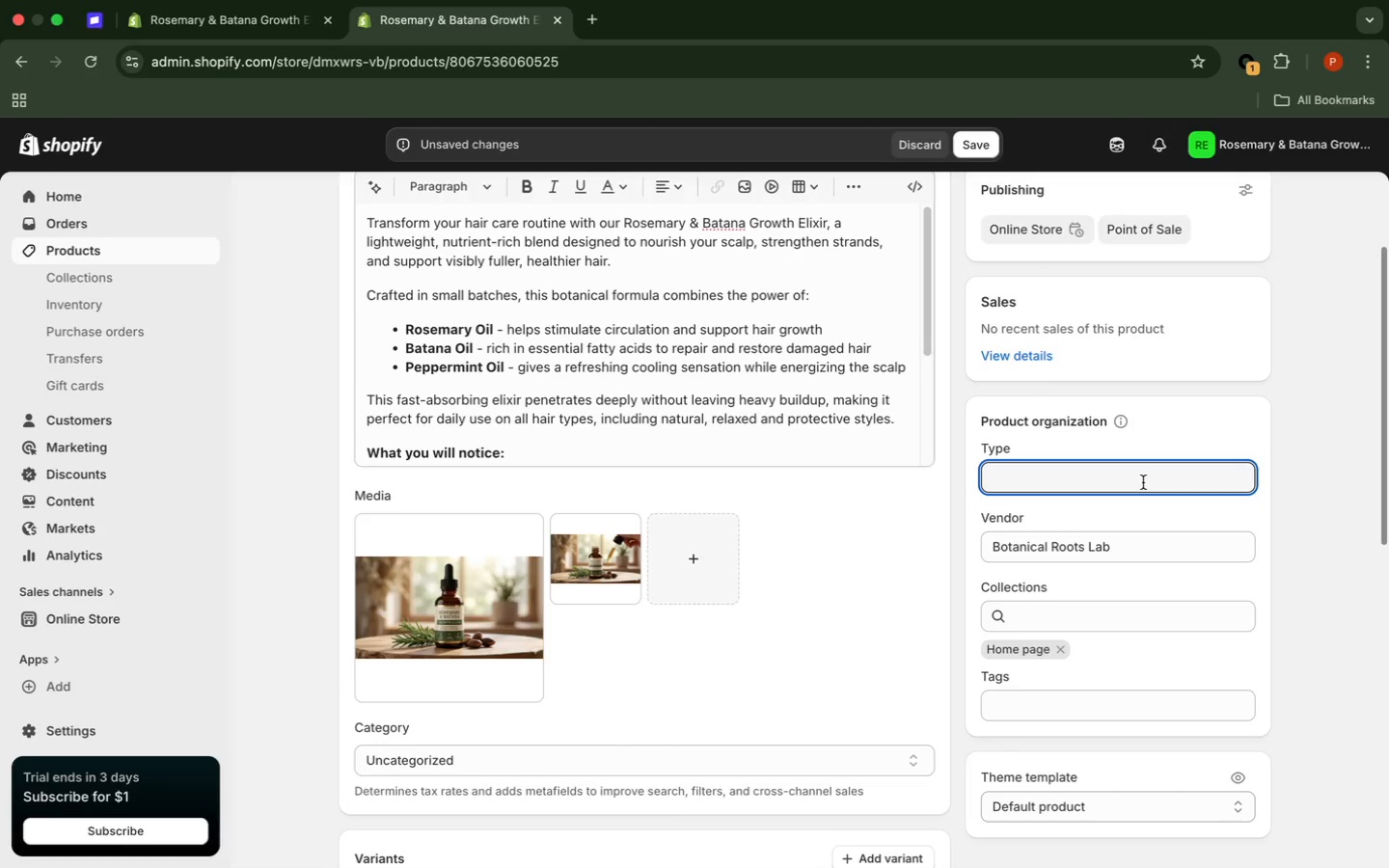 
wait(15.85)
 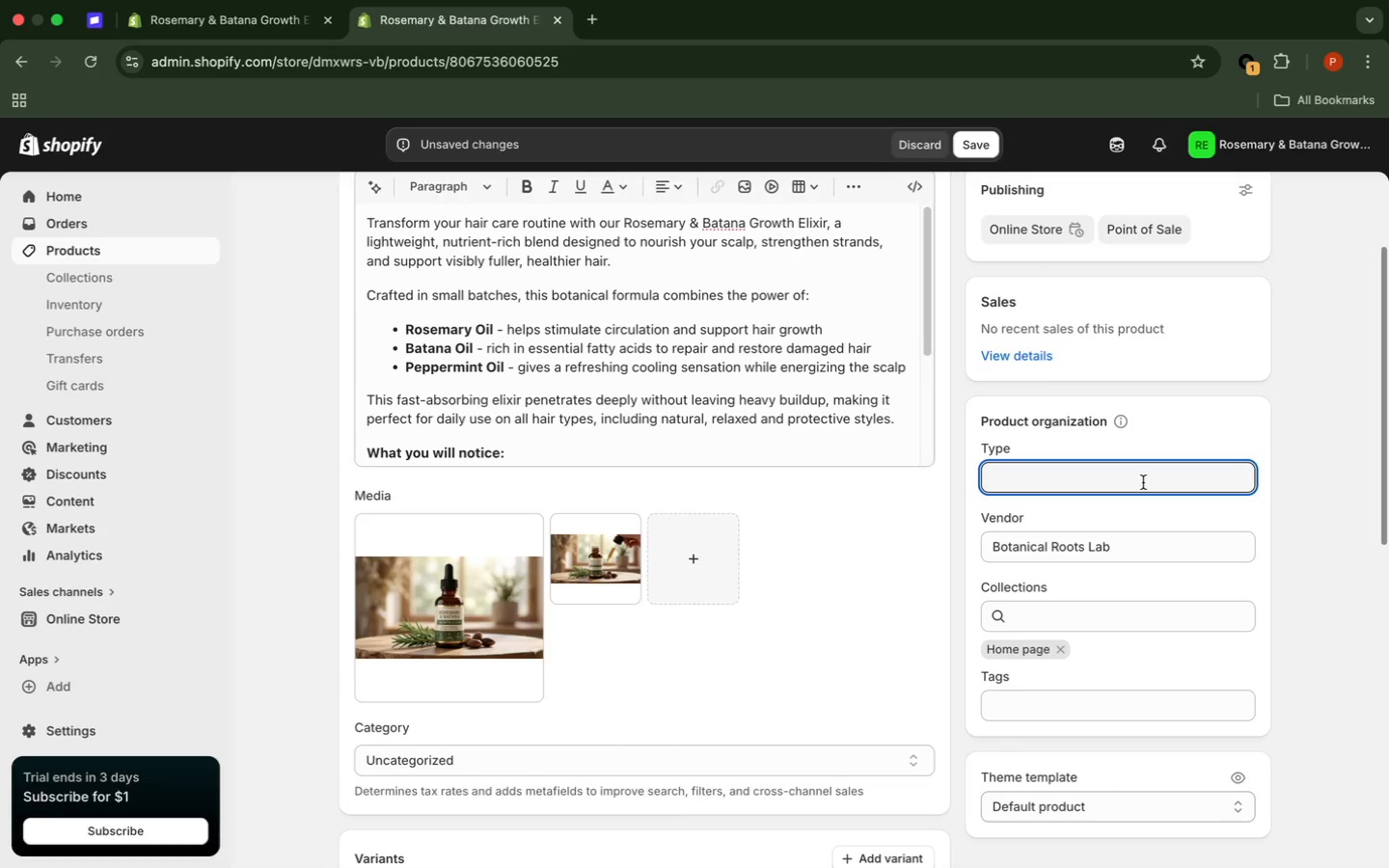 
key(CapsLock)
 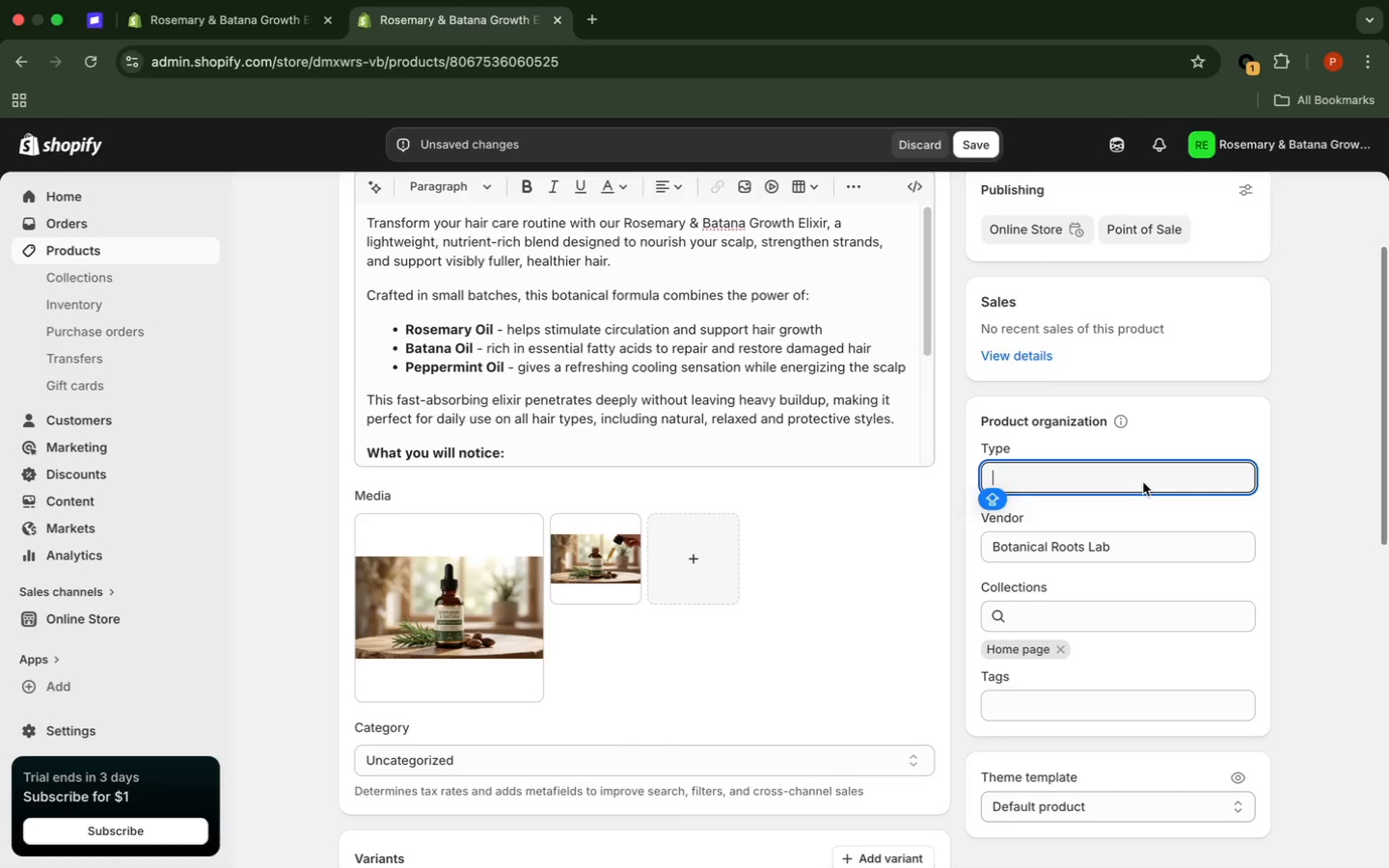 
key(G)
 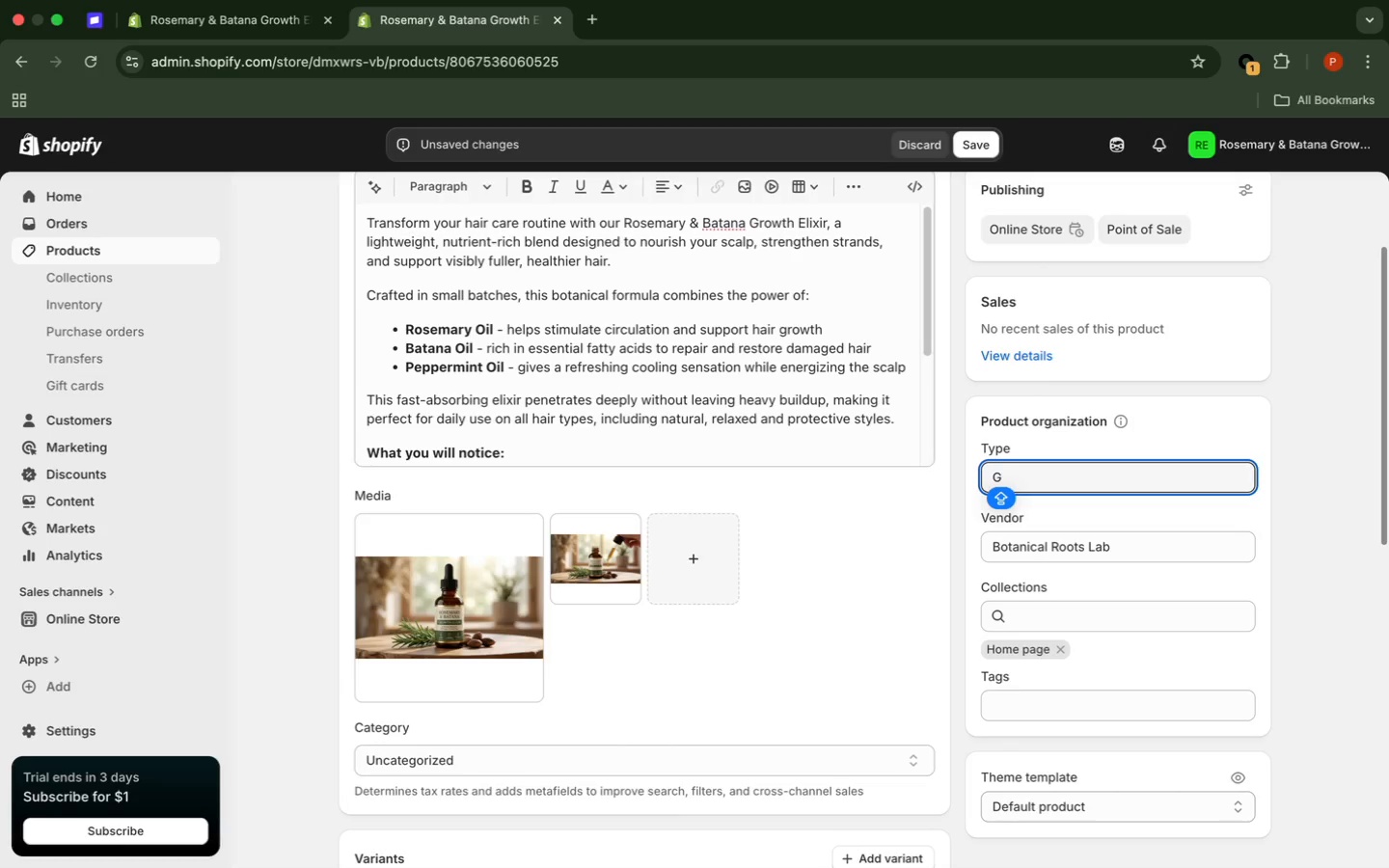 
key(Backspace)
 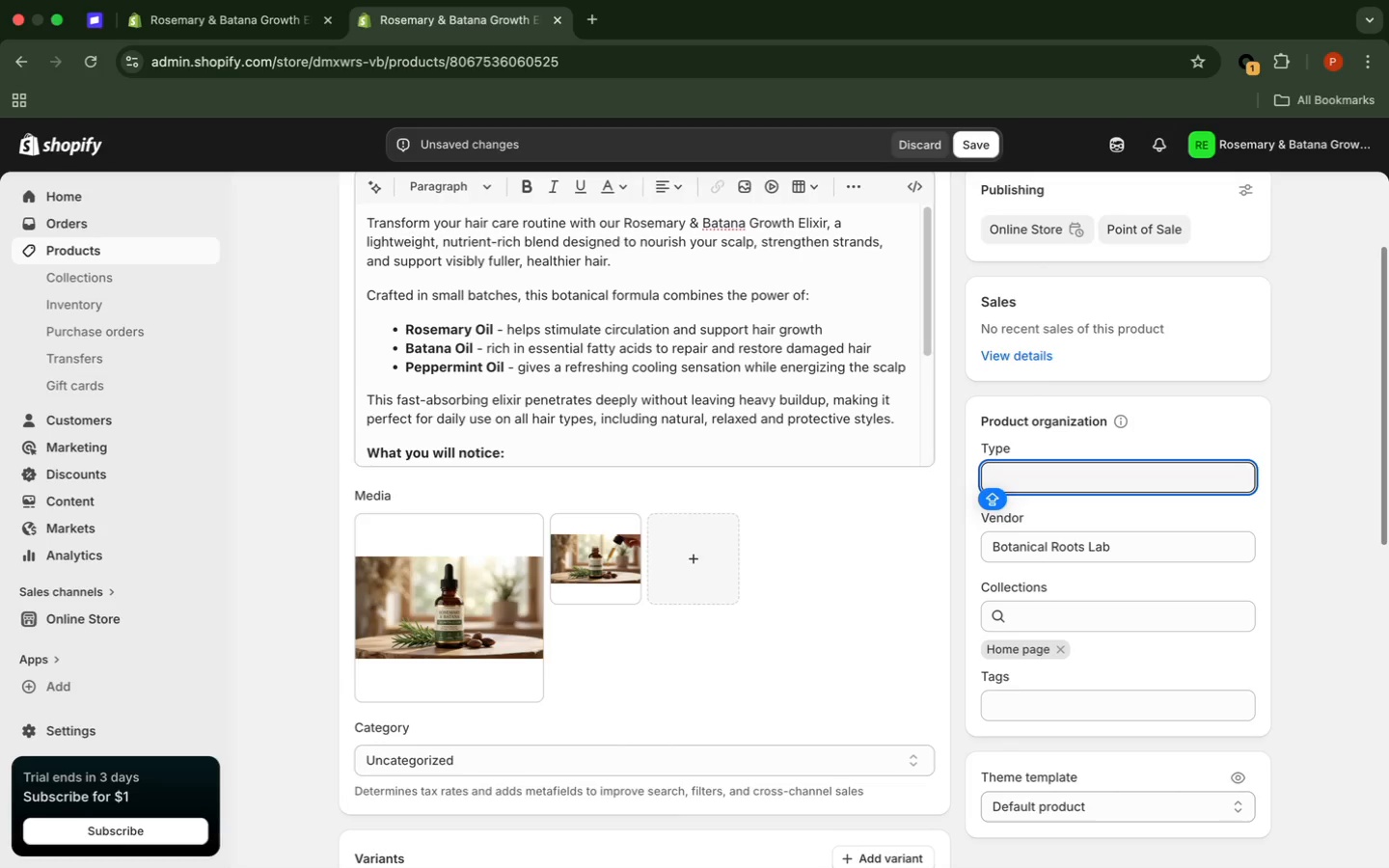 
key(Backspace)
type(Hair Growth )
 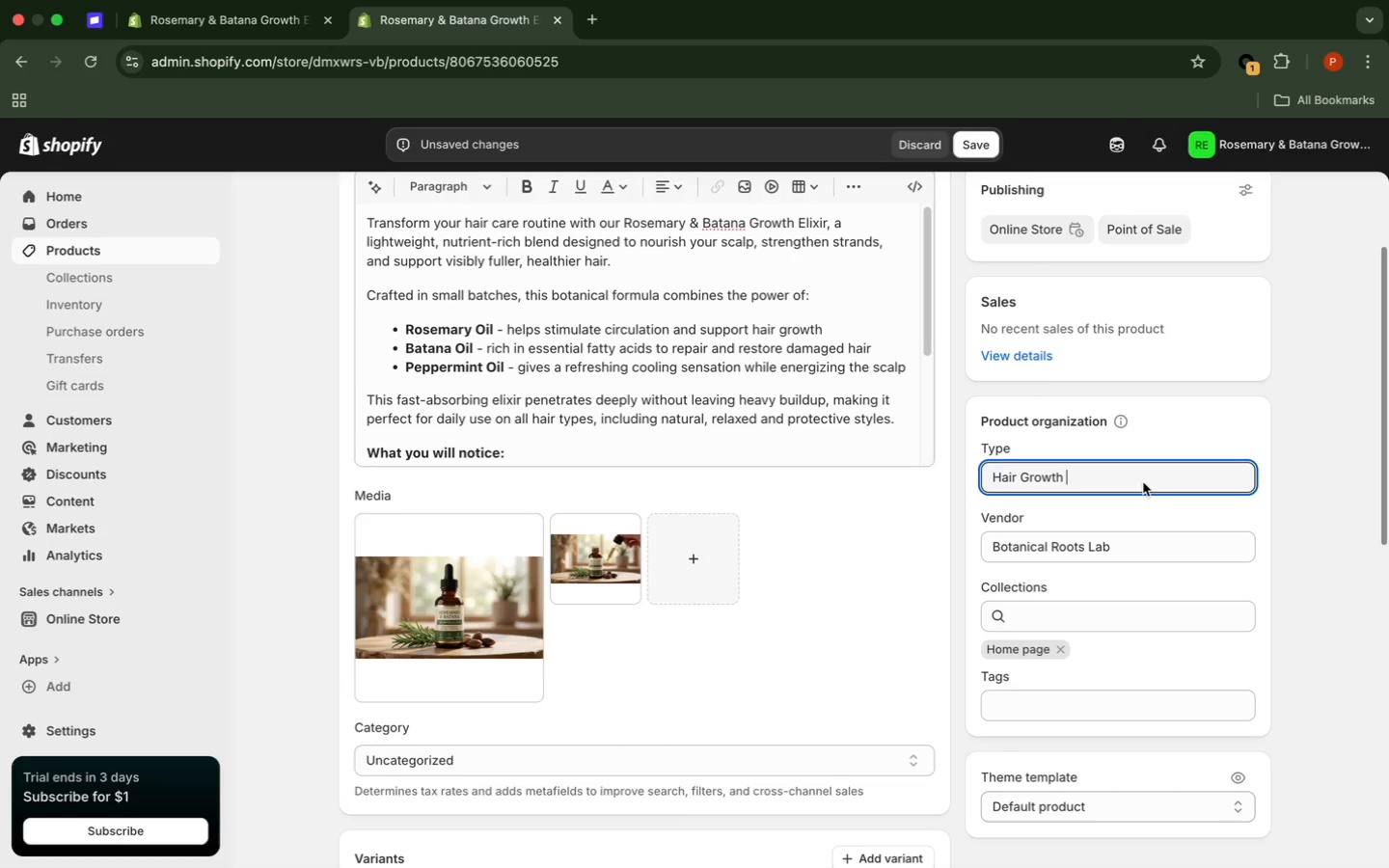 
wait(42.02)
 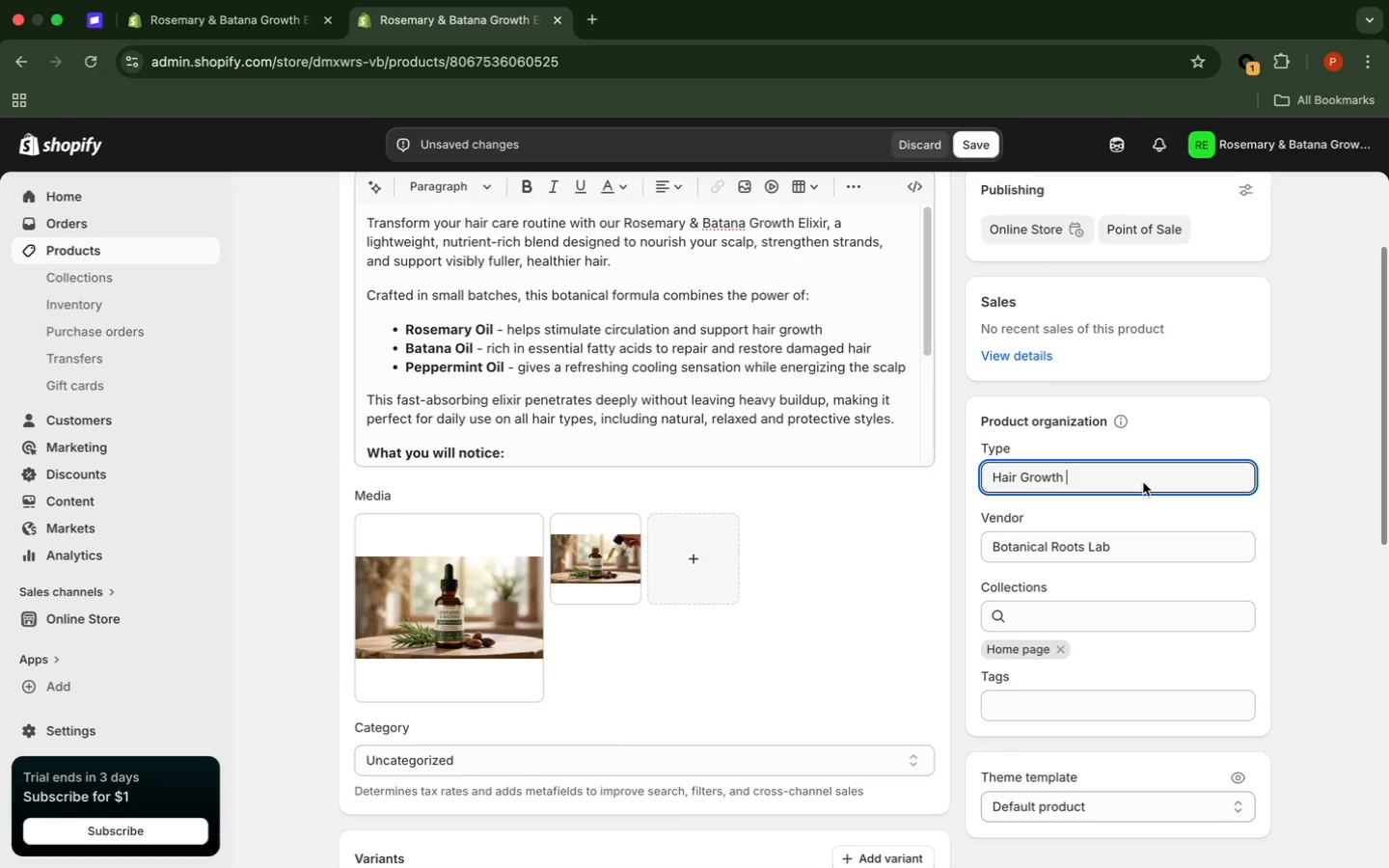 
type(Oil)
 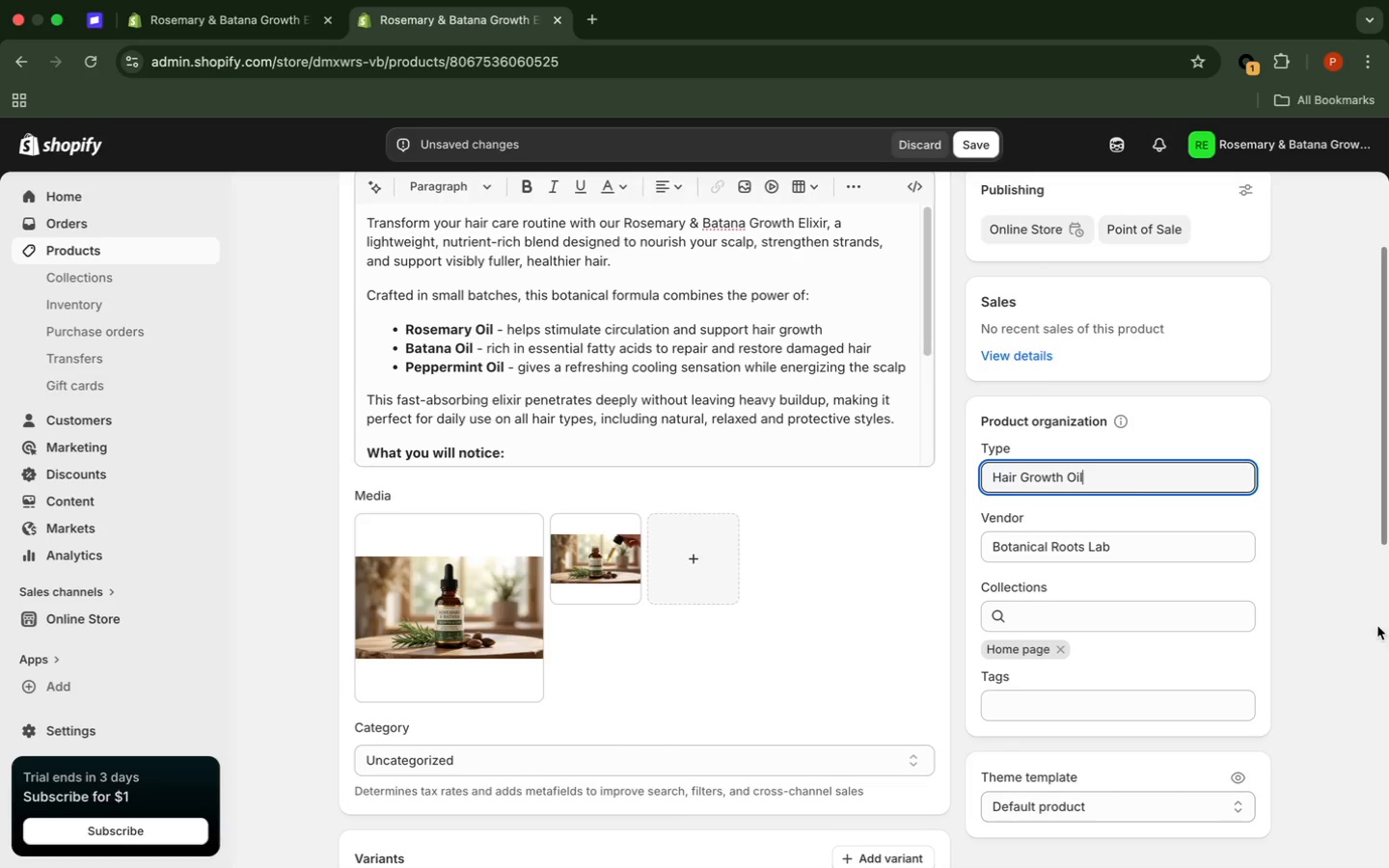 
left_click([1324, 595])
 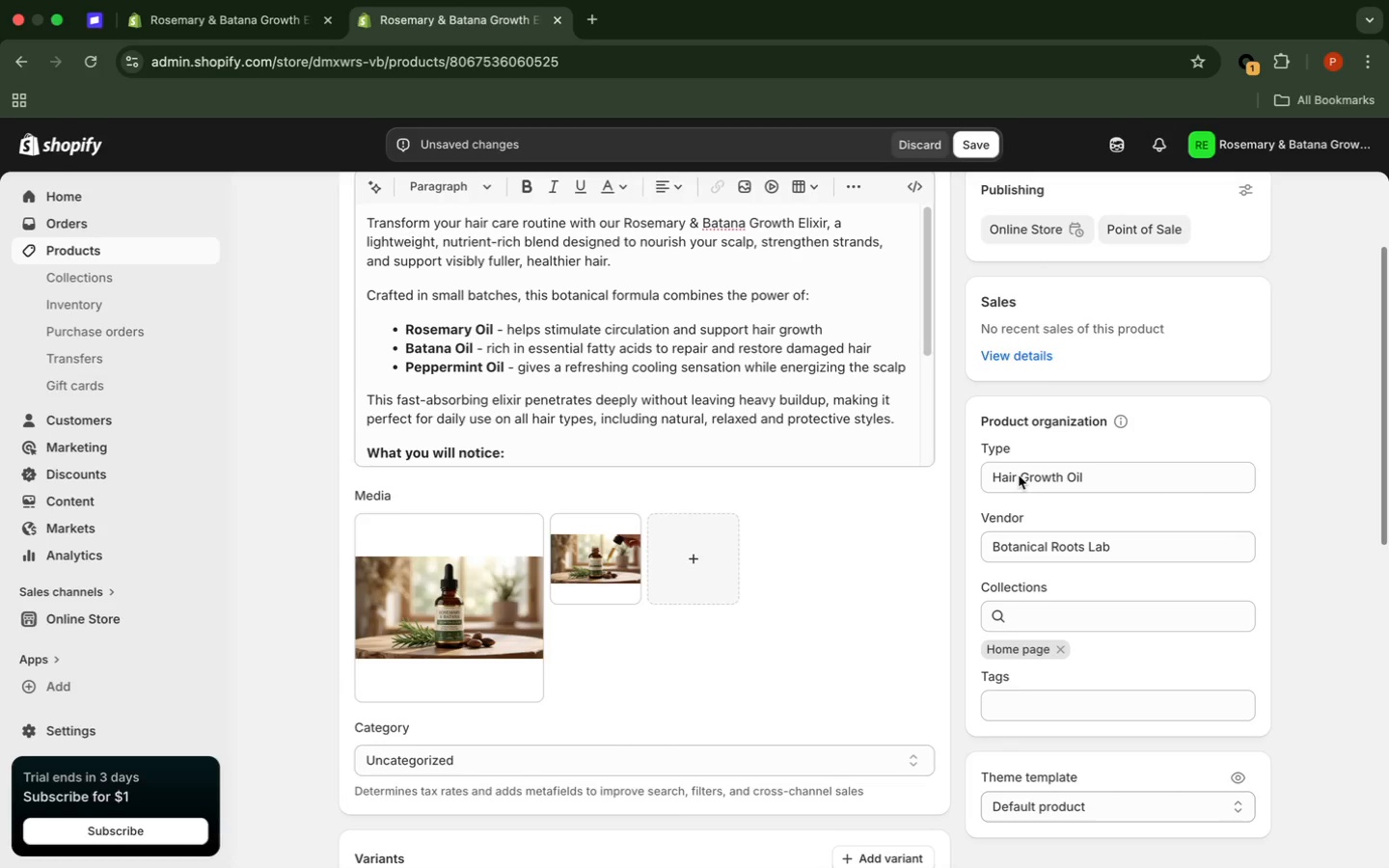 
left_click([1019, 475])
 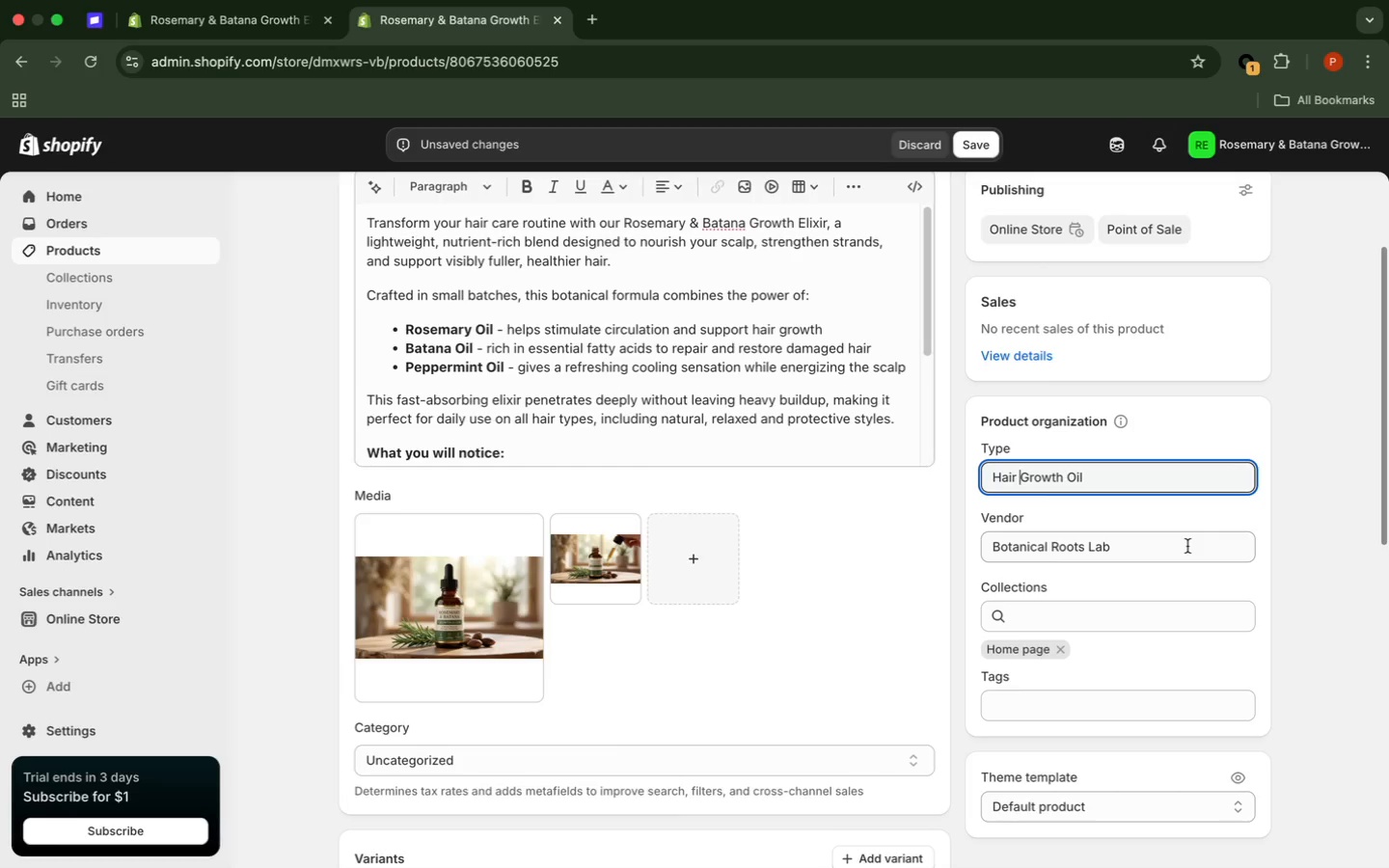 
key(Backspace)
 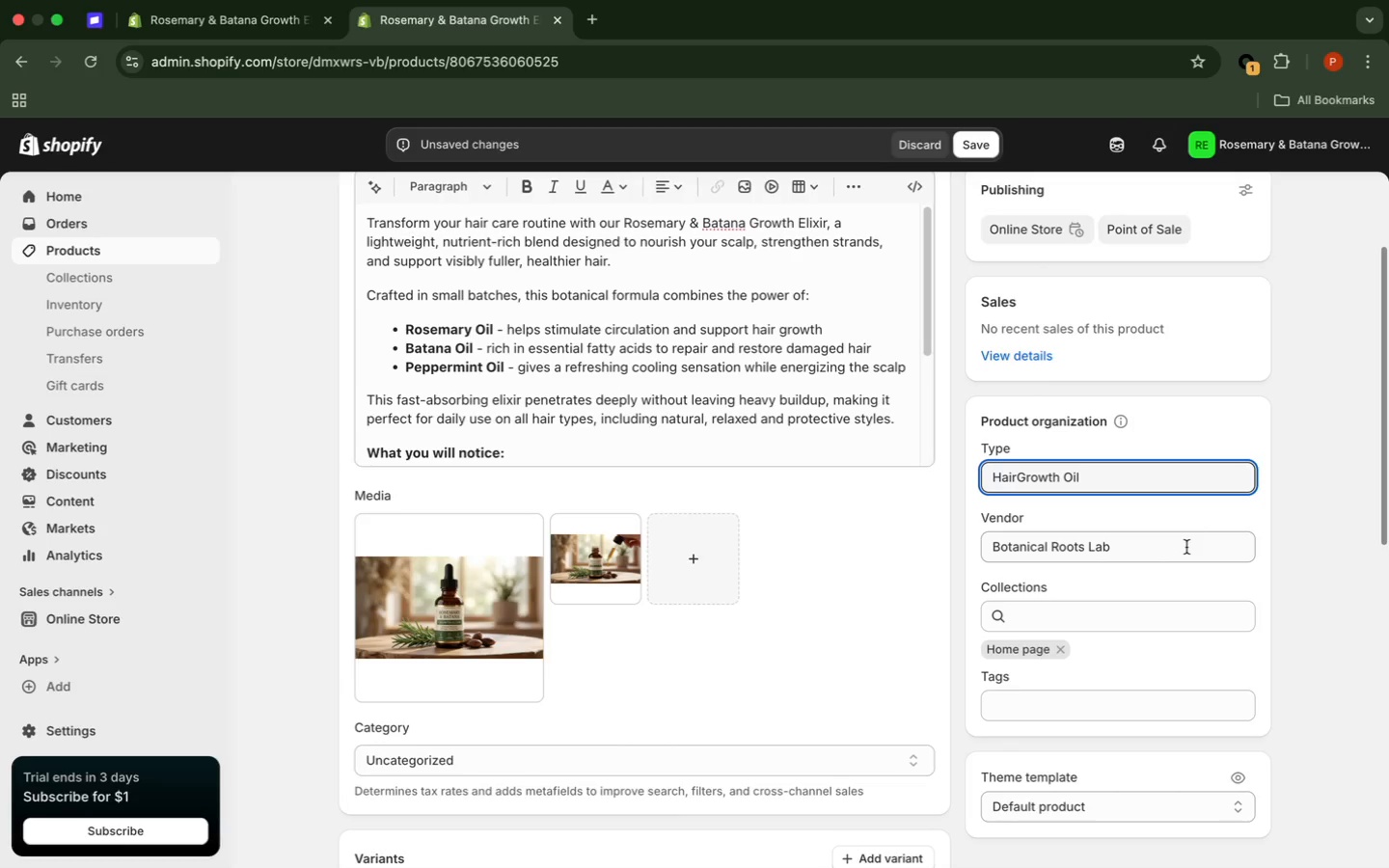 
key(Space)
 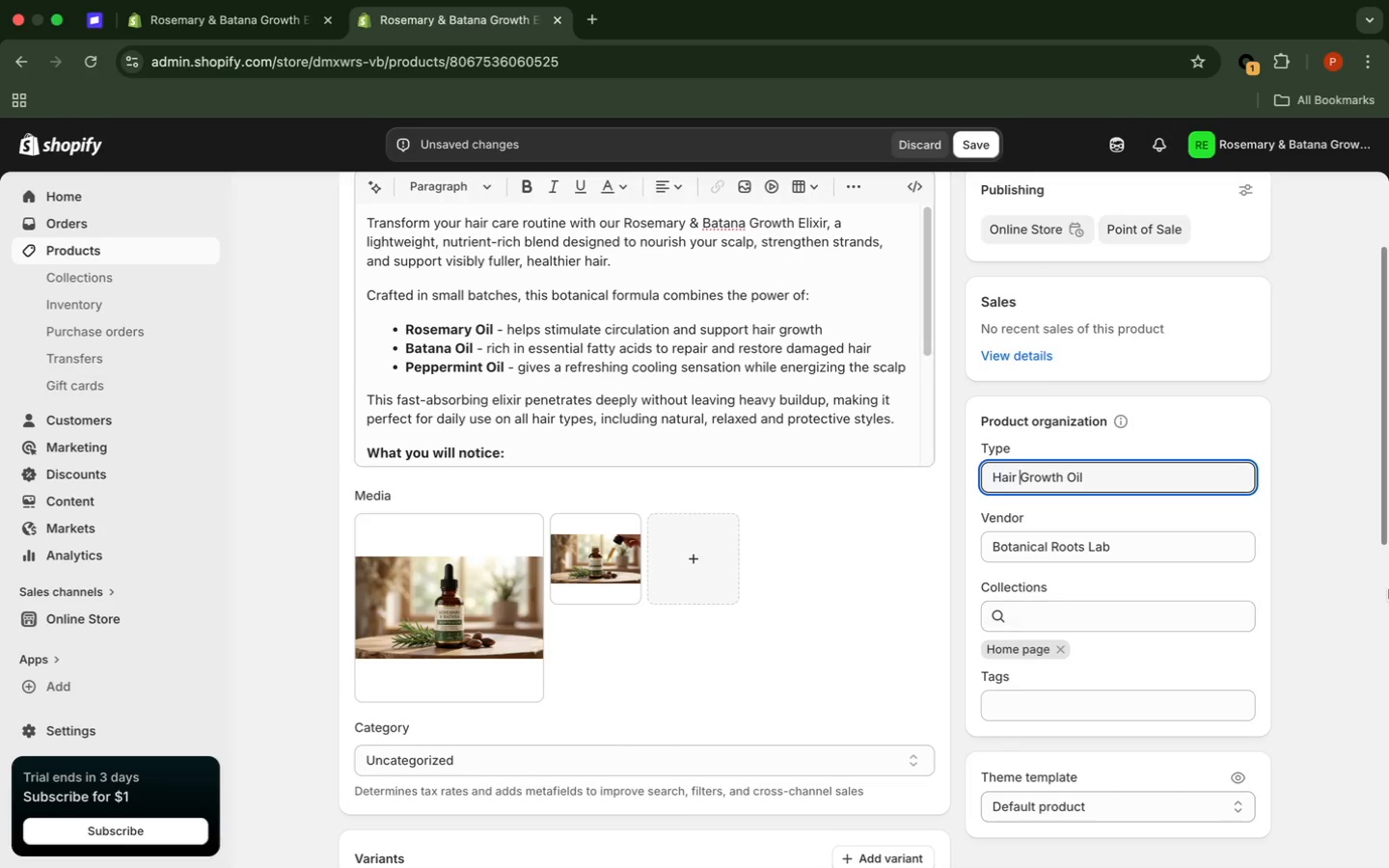 
wait(5.25)
 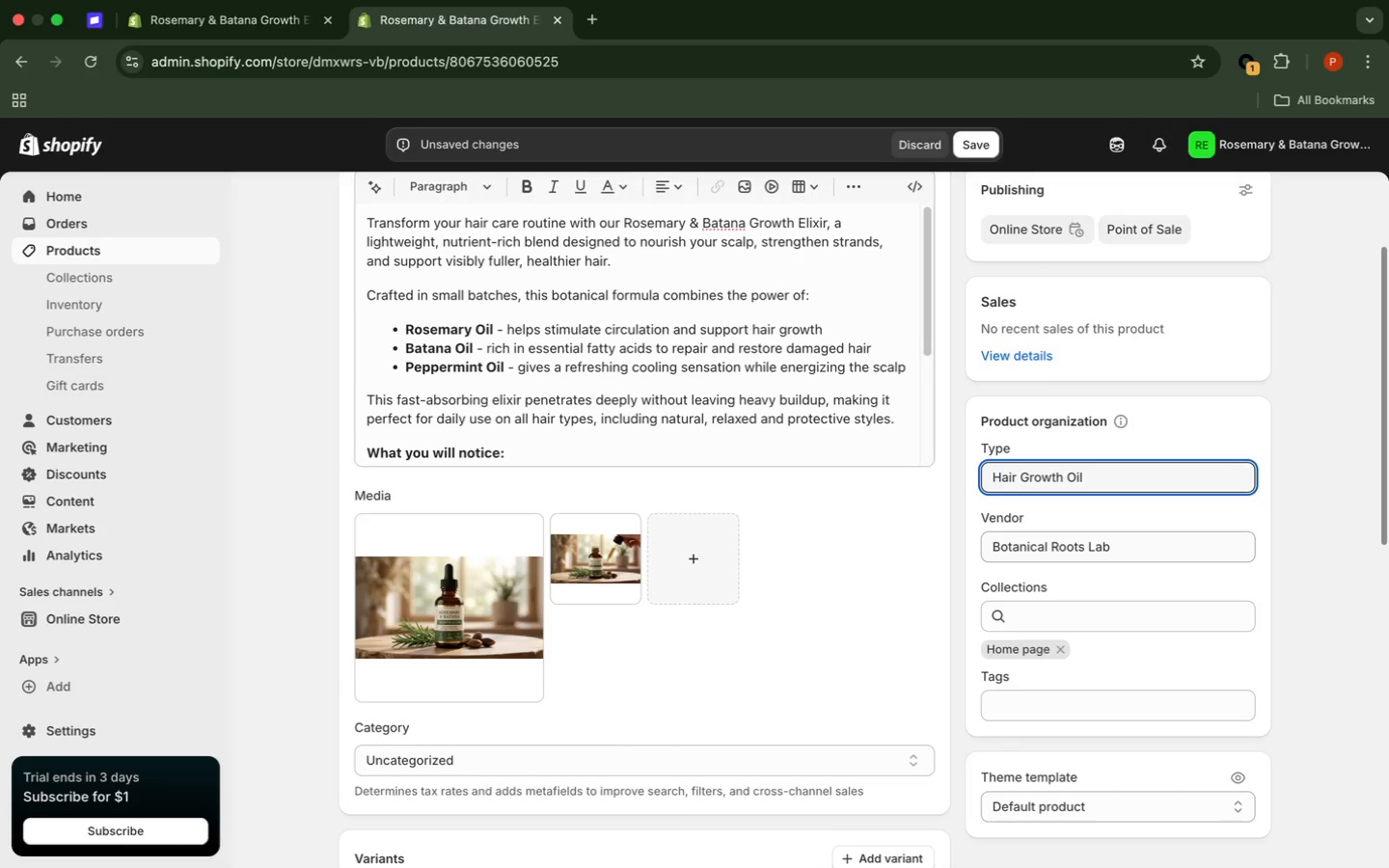 
left_click([1311, 587])
 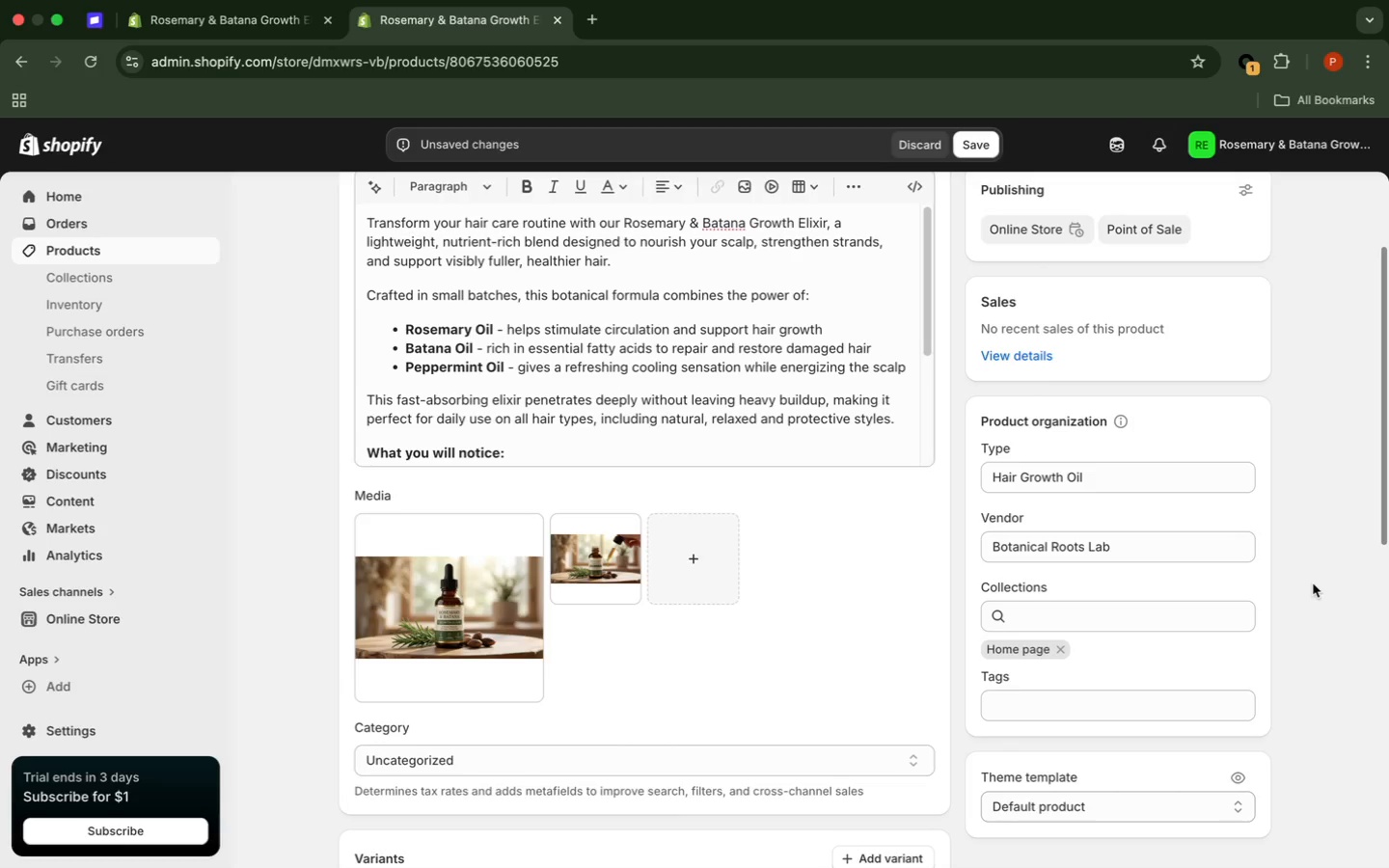 
wait(14.82)
 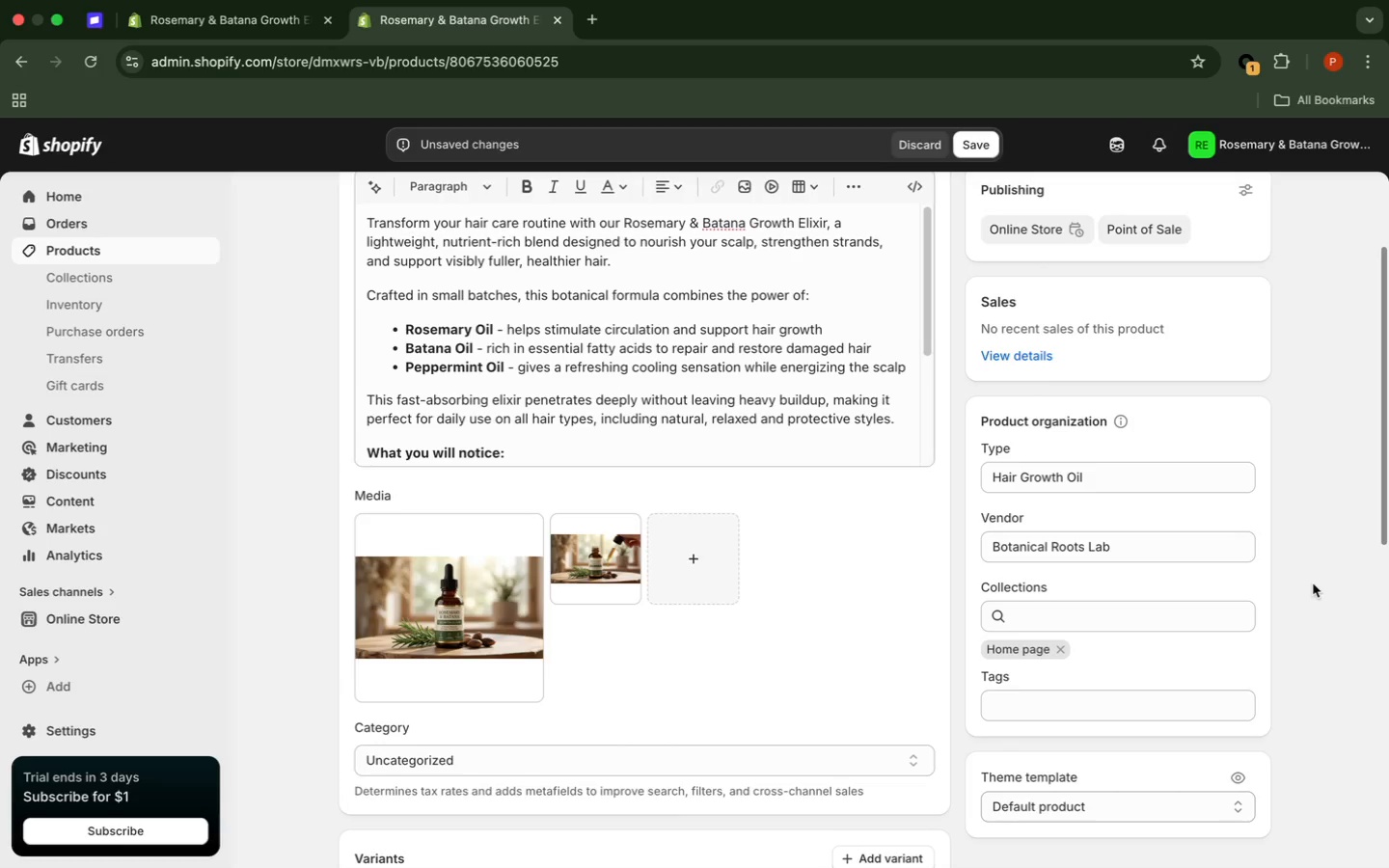 
left_click([985, 137])
 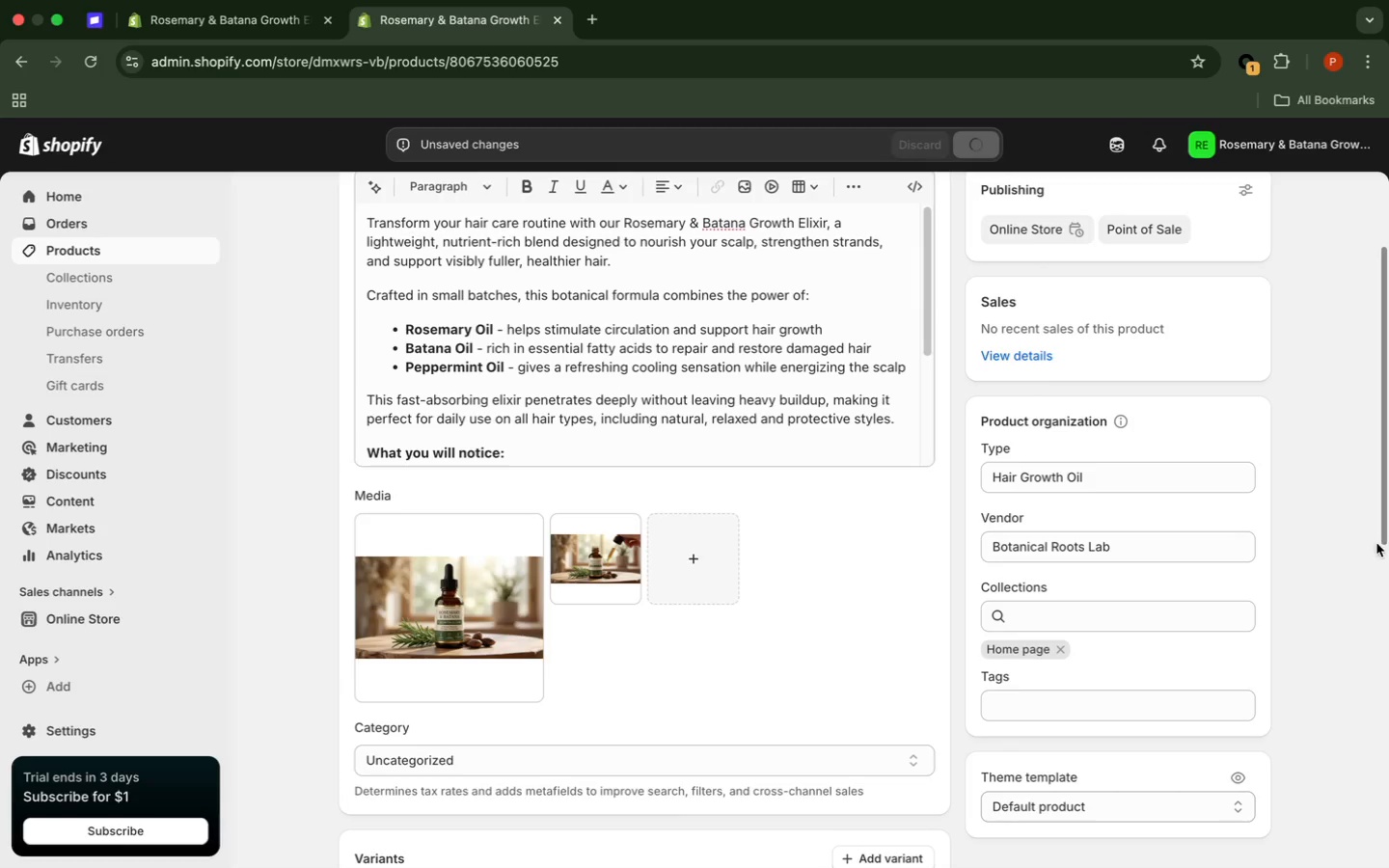 
wait(21.26)
 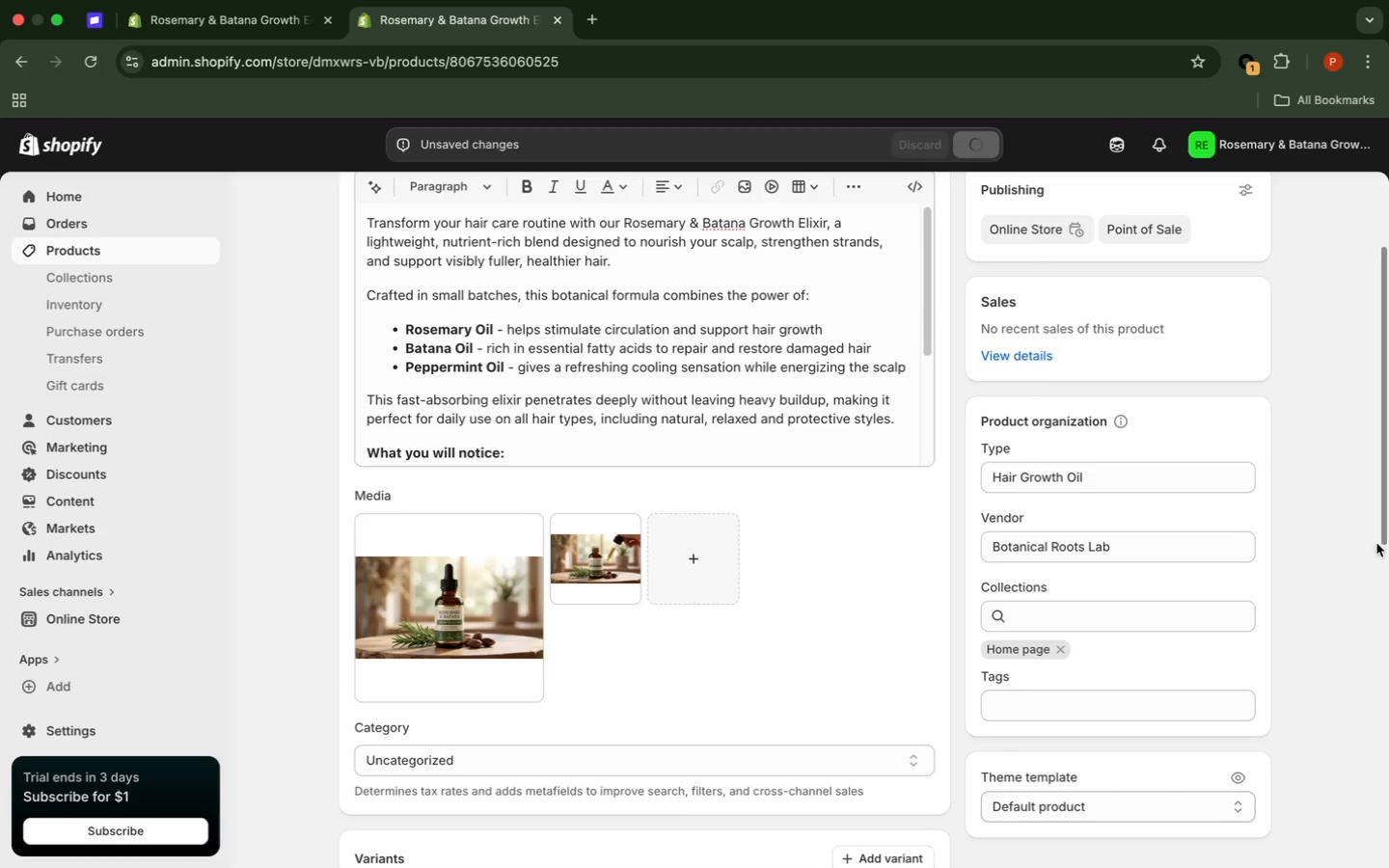 
left_click([1327, 511])
 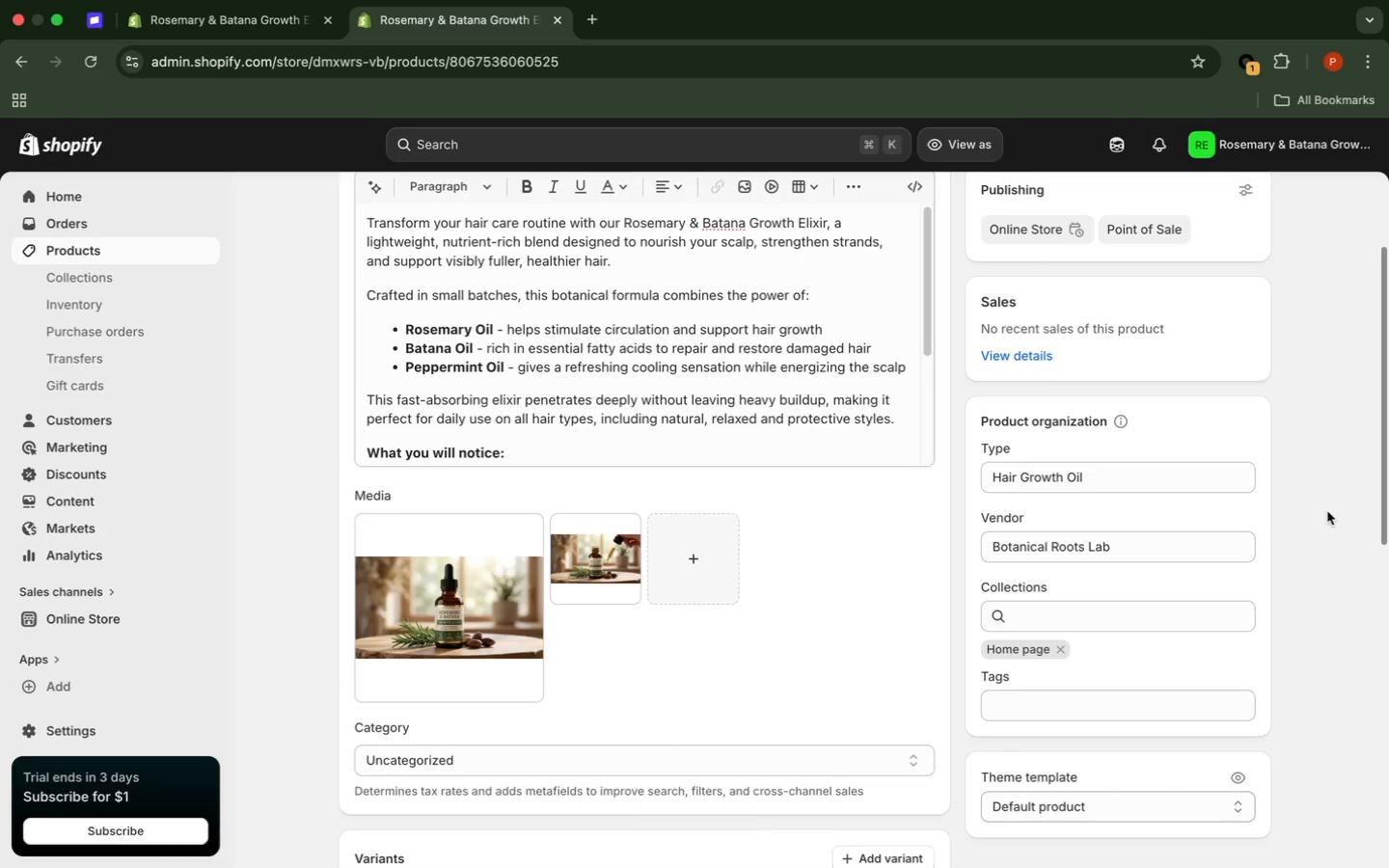 
scroll: coordinate [1325, 511], scroll_direction: down, amount: 8.0
 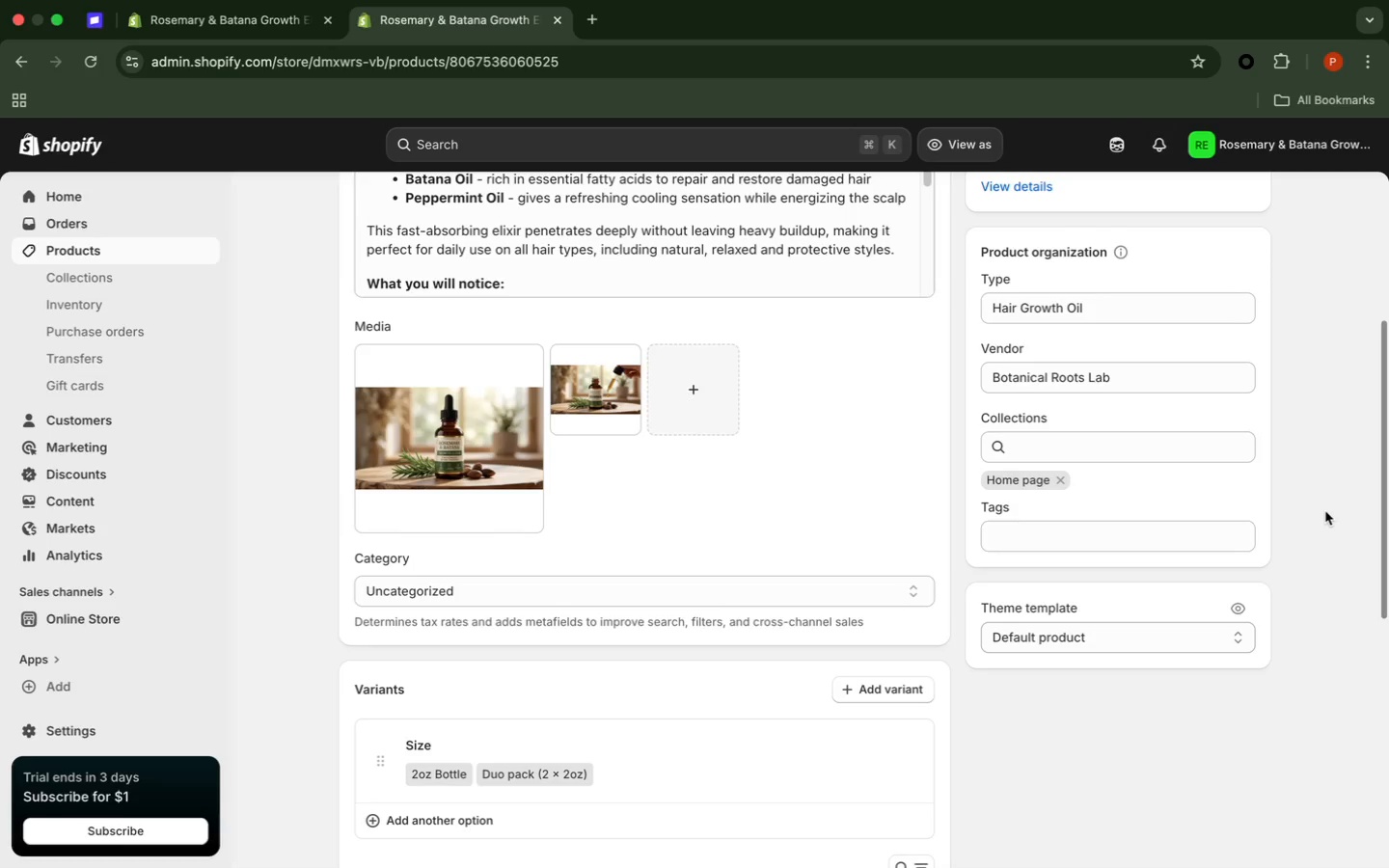 
scroll: coordinate [1323, 507], scroll_direction: none, amount: 0.0
 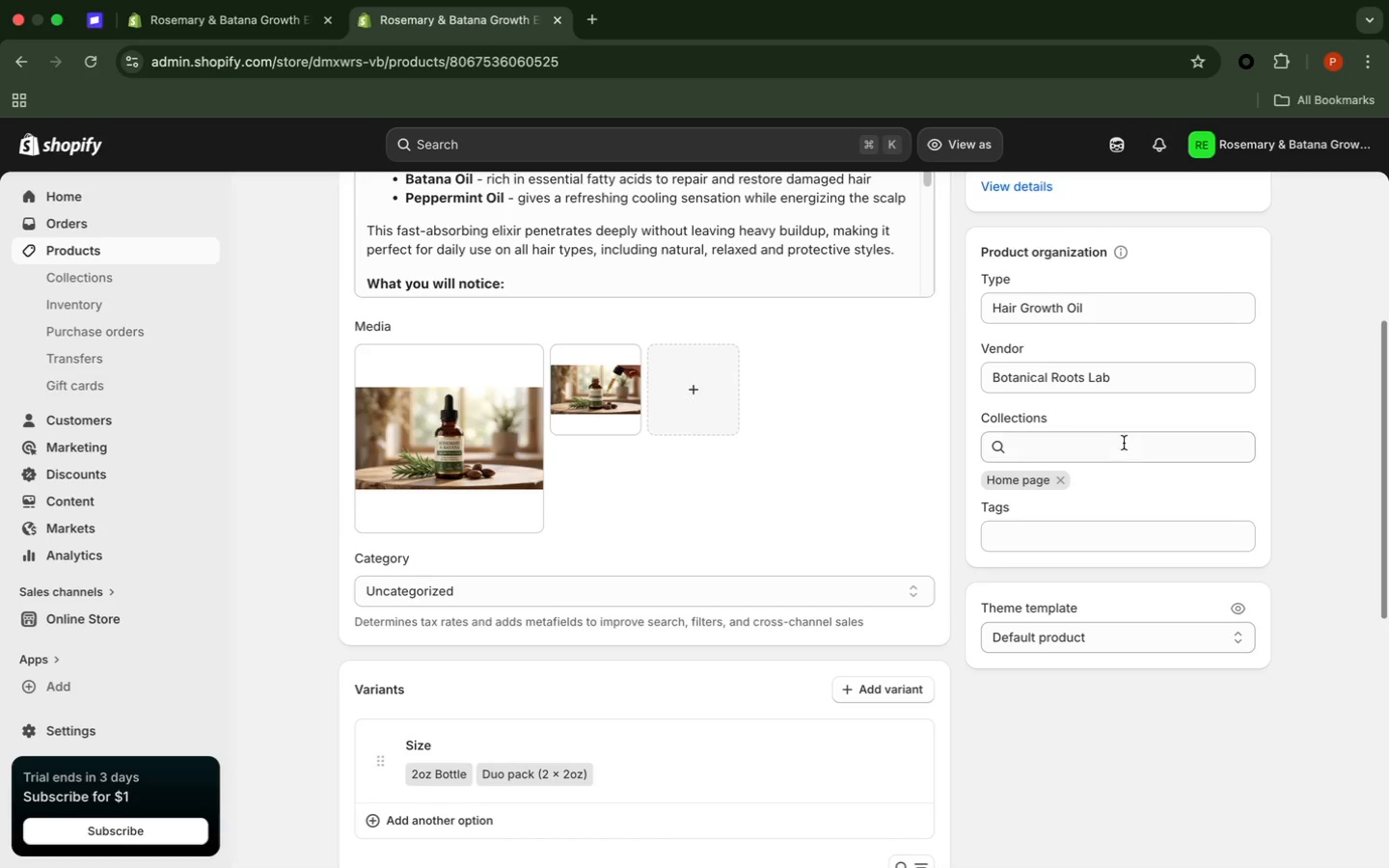 
left_click([1123, 445])
 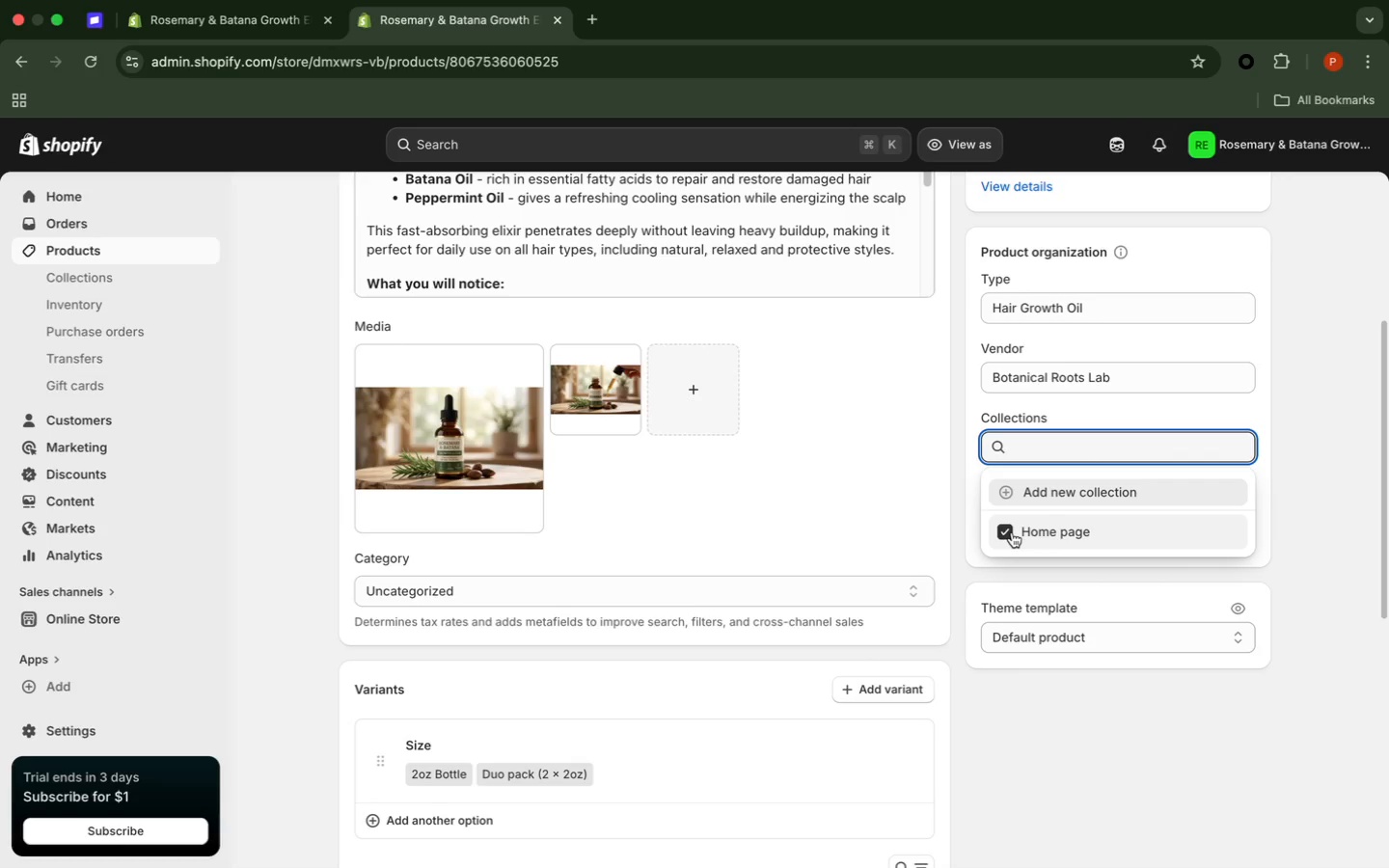 
wait(12.4)
 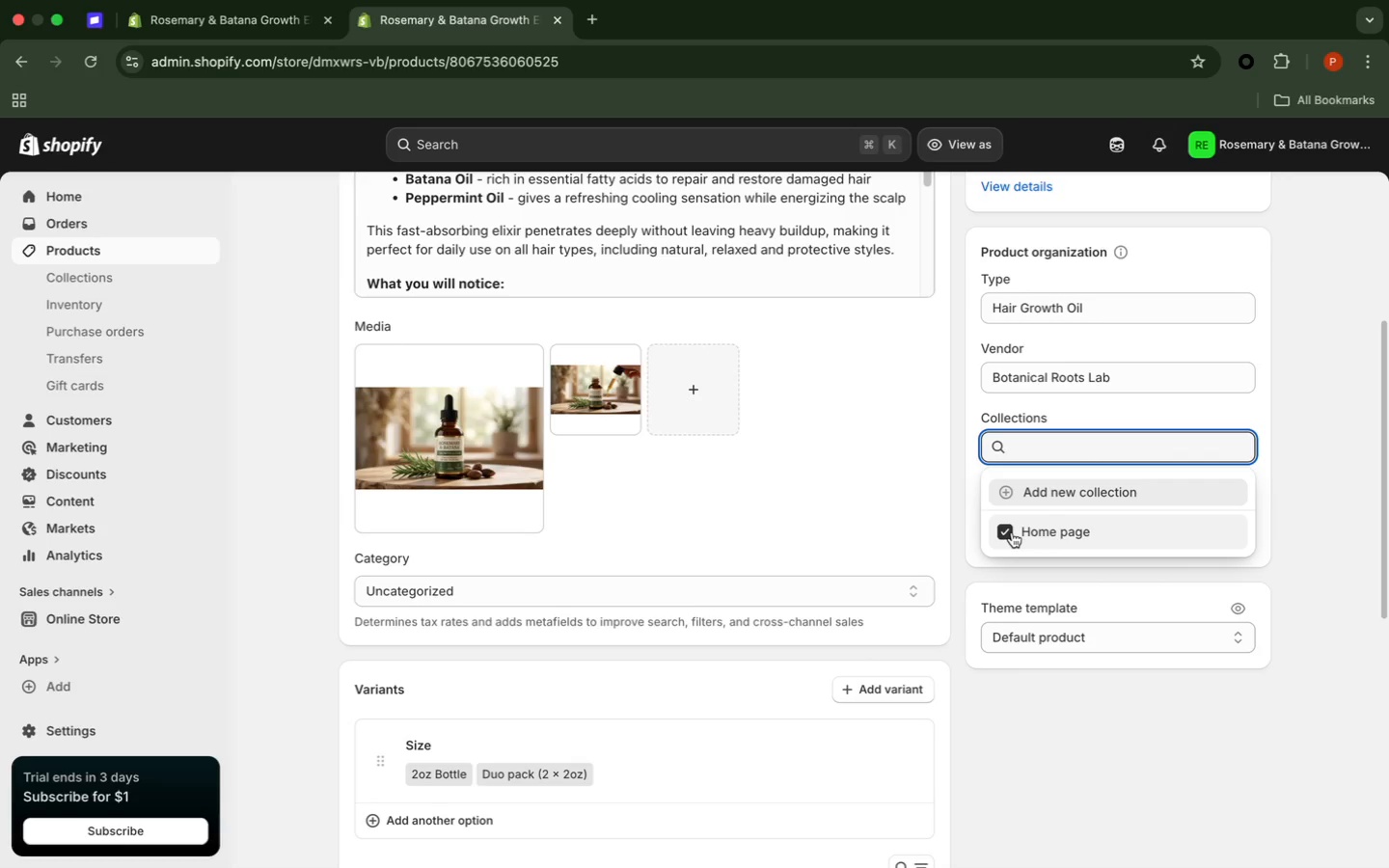 
left_click([1074, 487])
 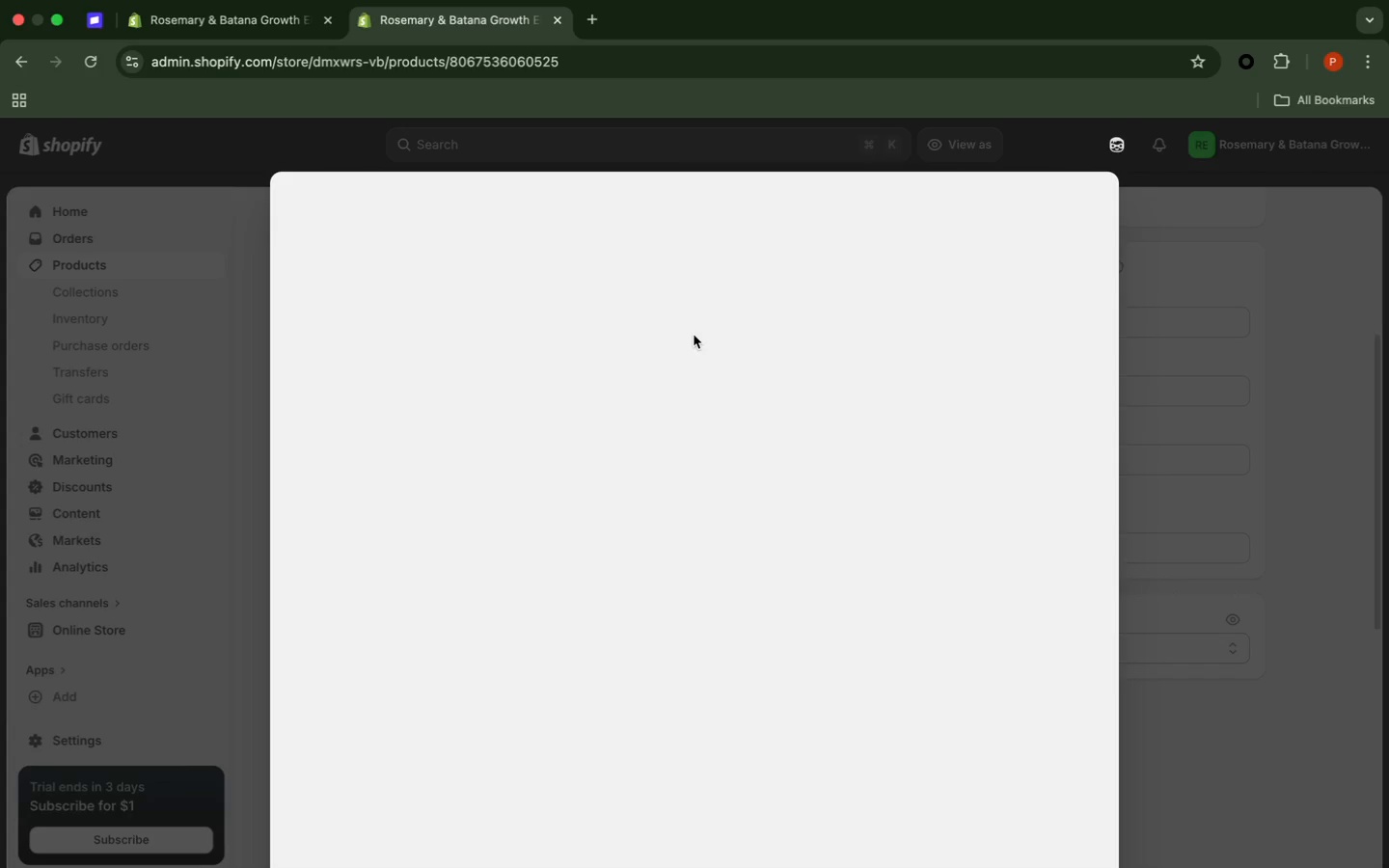 
wait(22.37)
 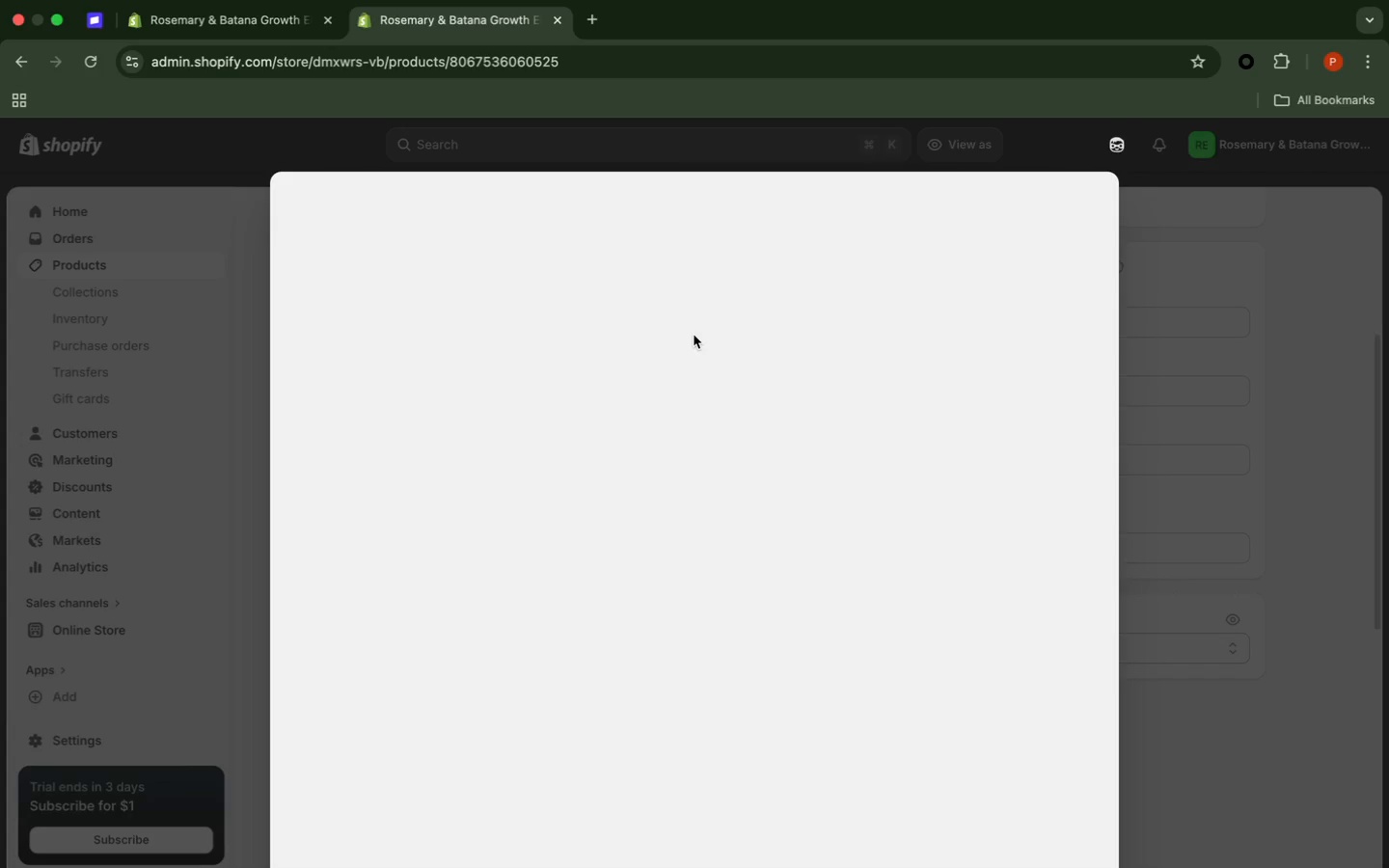 
left_click([914, 838])